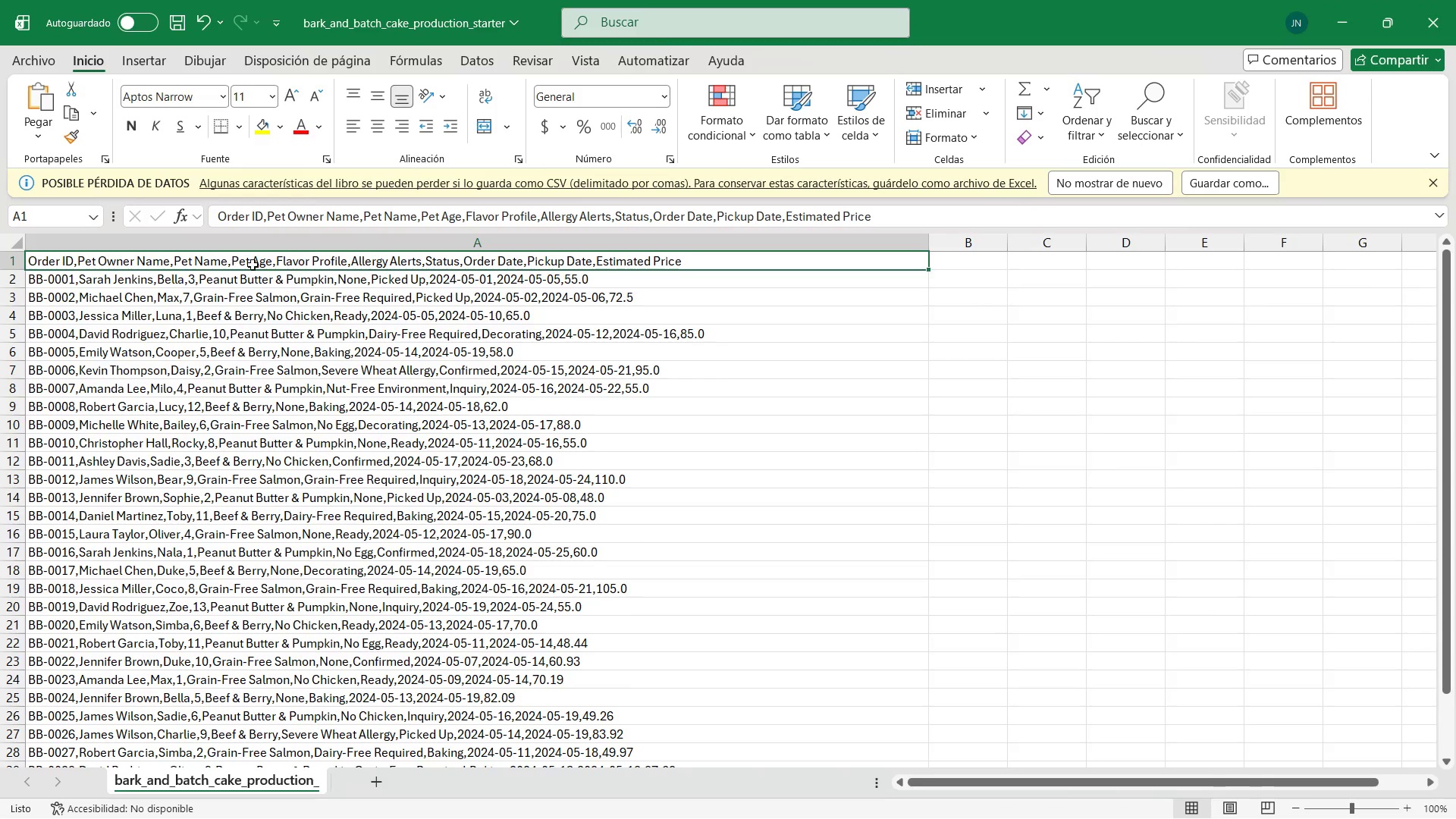 
wait(6.61)
 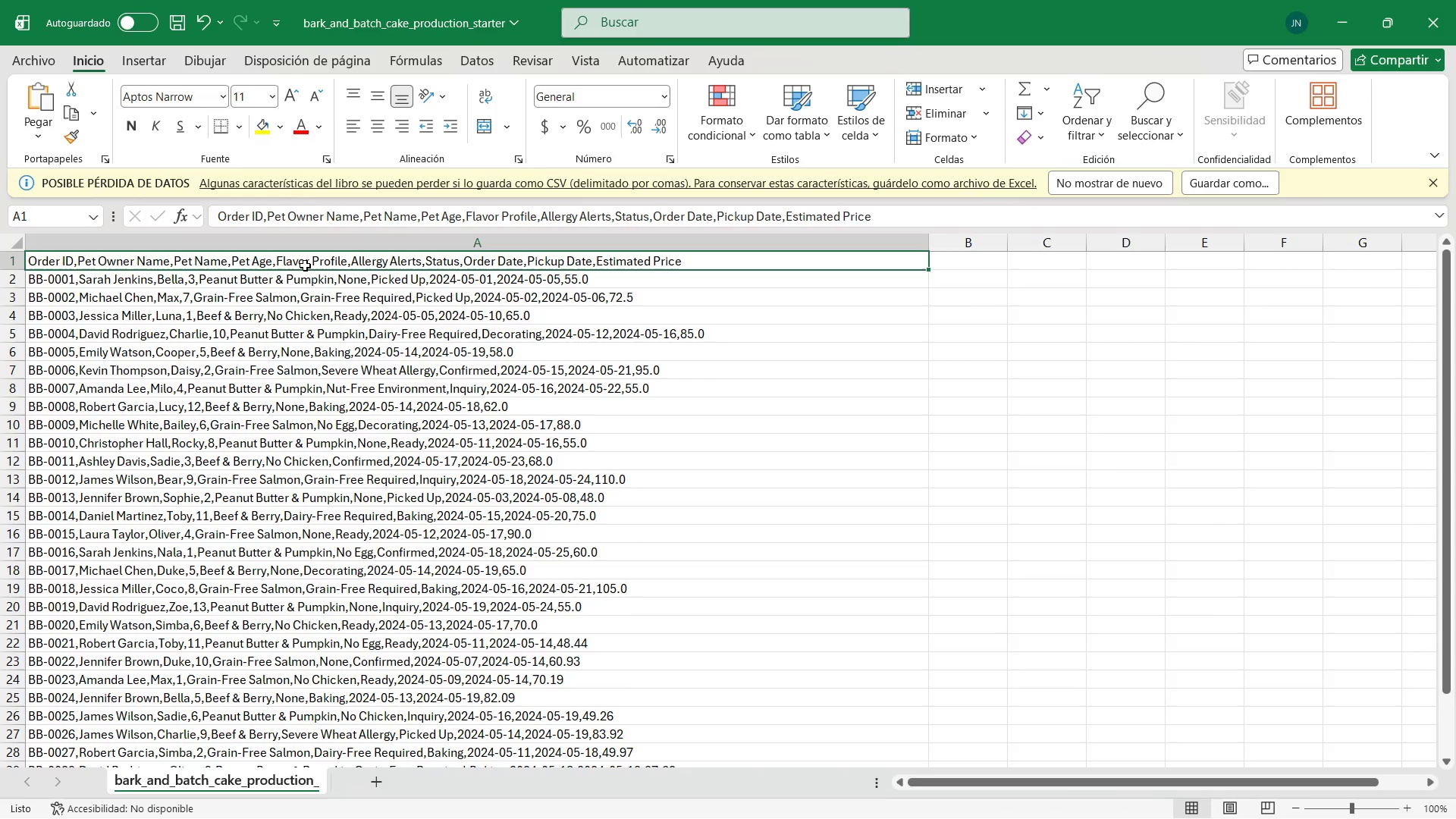 
left_click([1340, 2])
 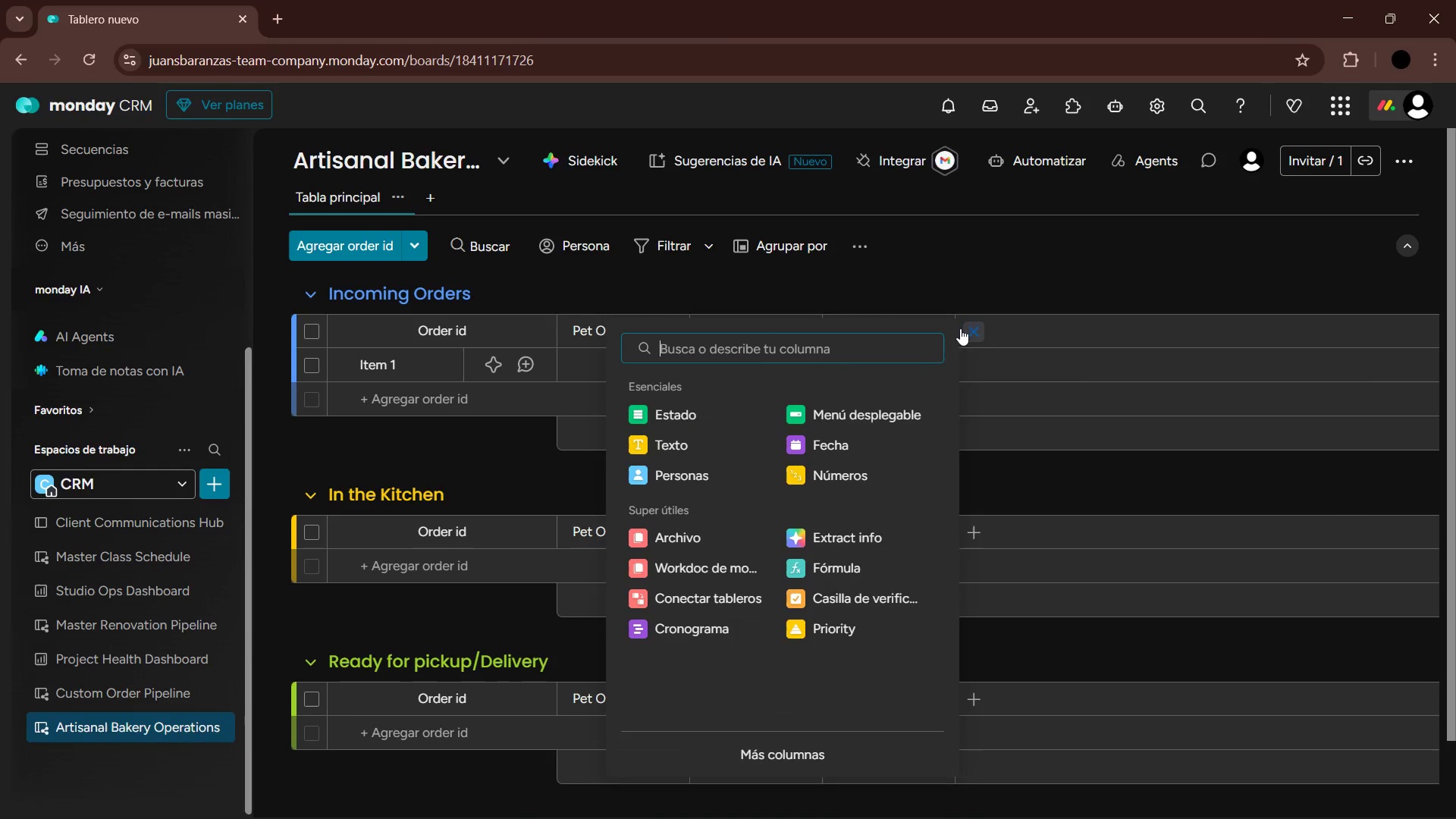 
left_click([701, 444])
 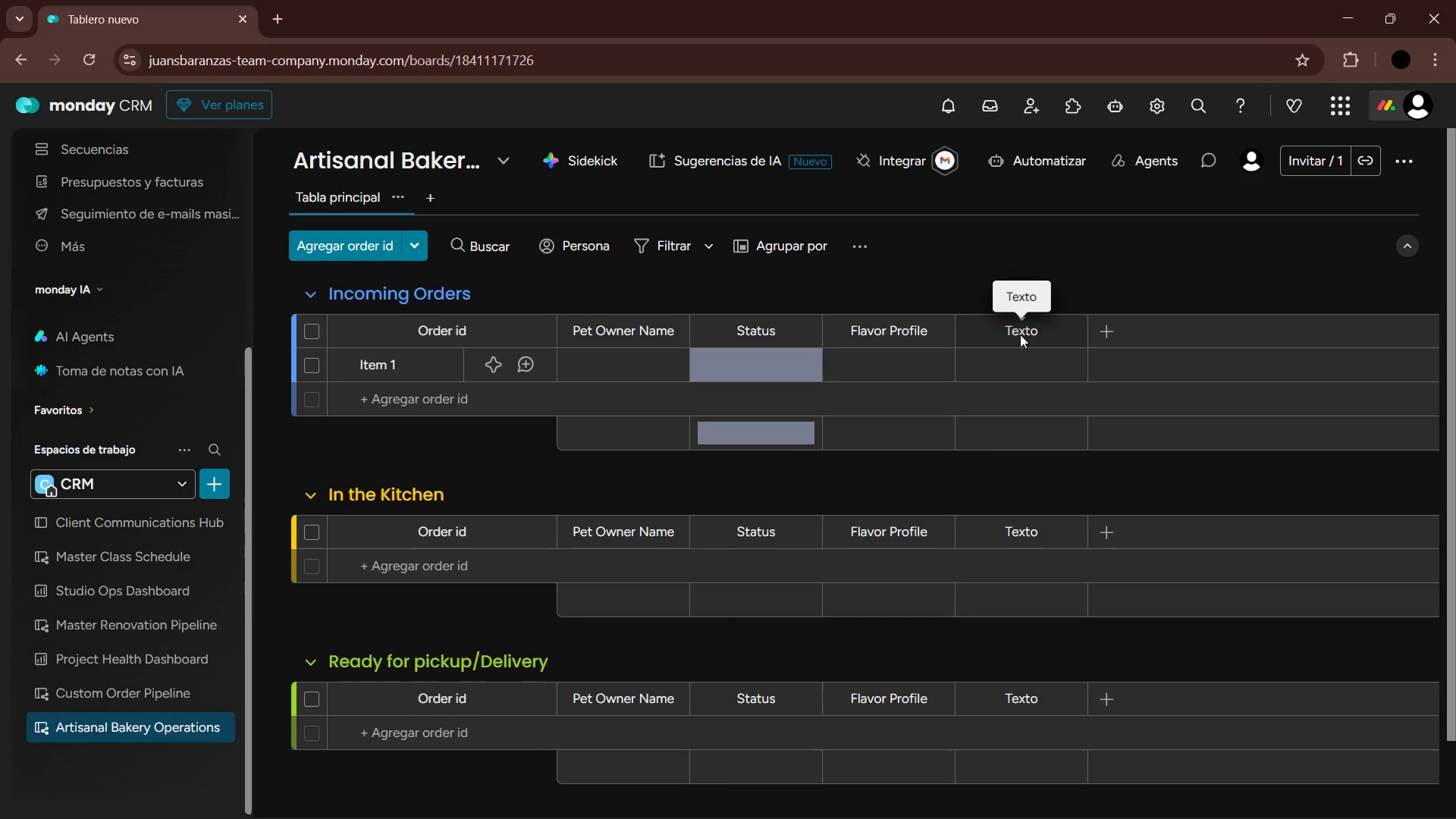 
double_click([1028, 330])
 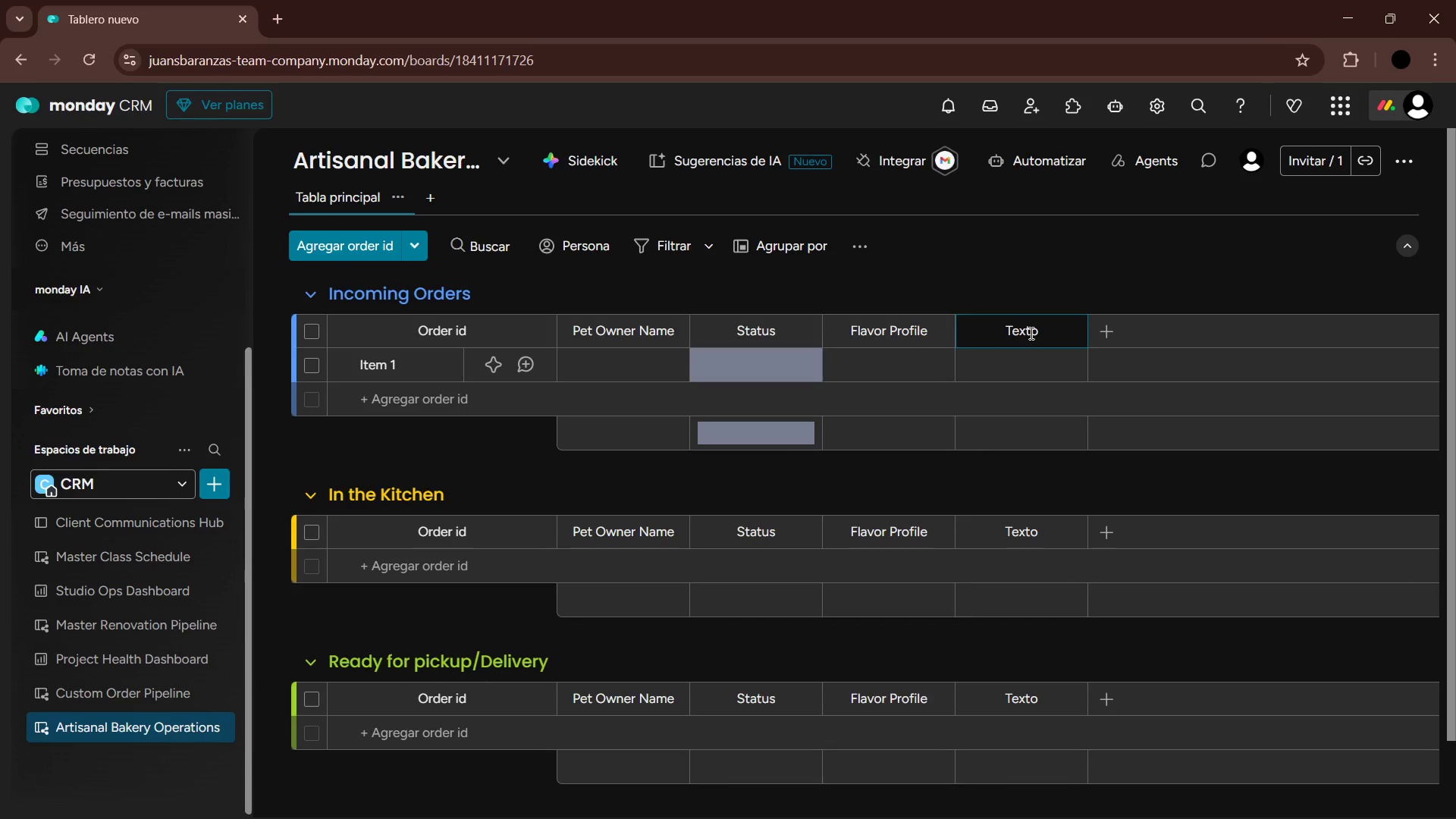 
double_click([1030, 333])
 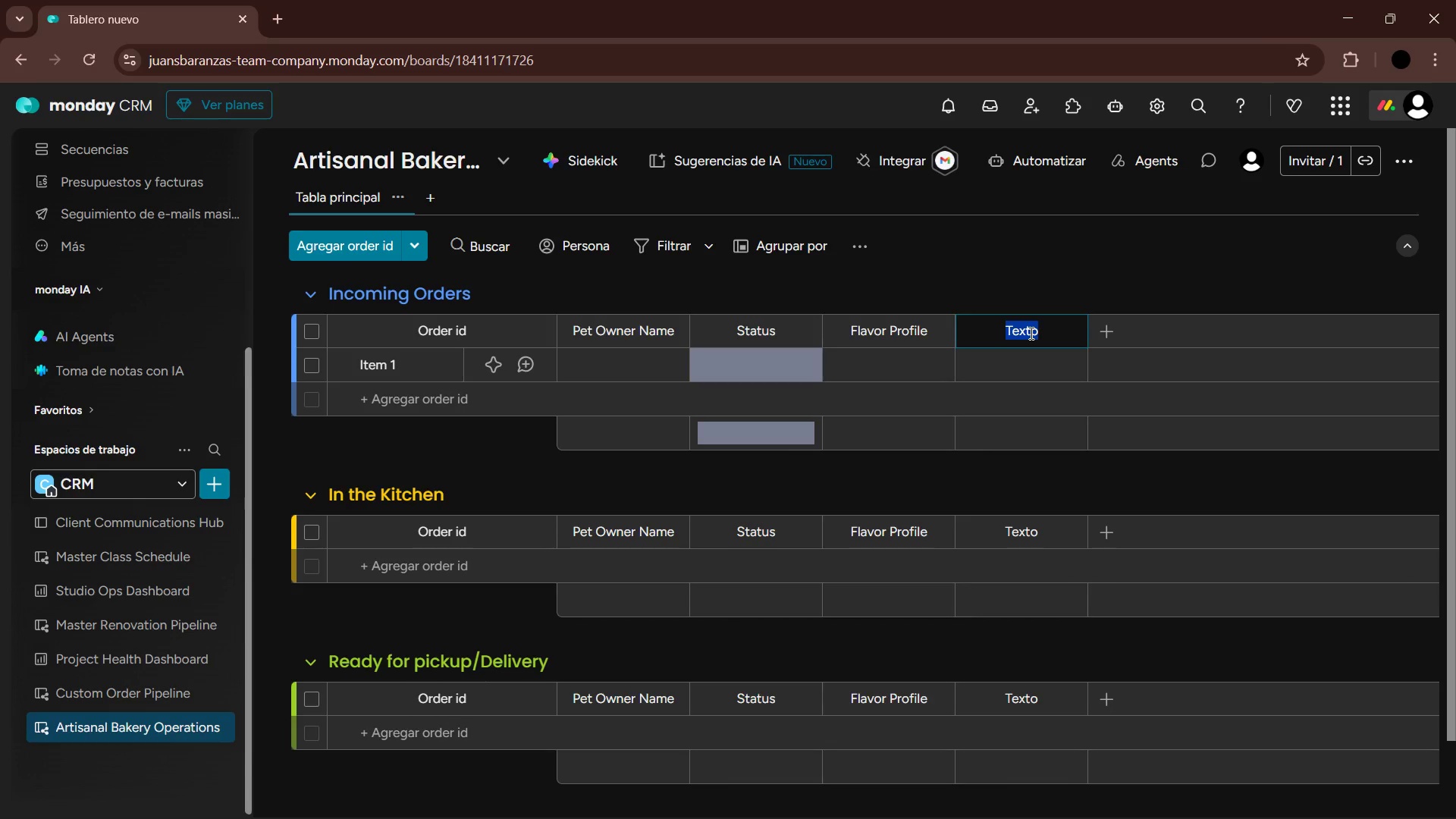 
type(Pet Name)
 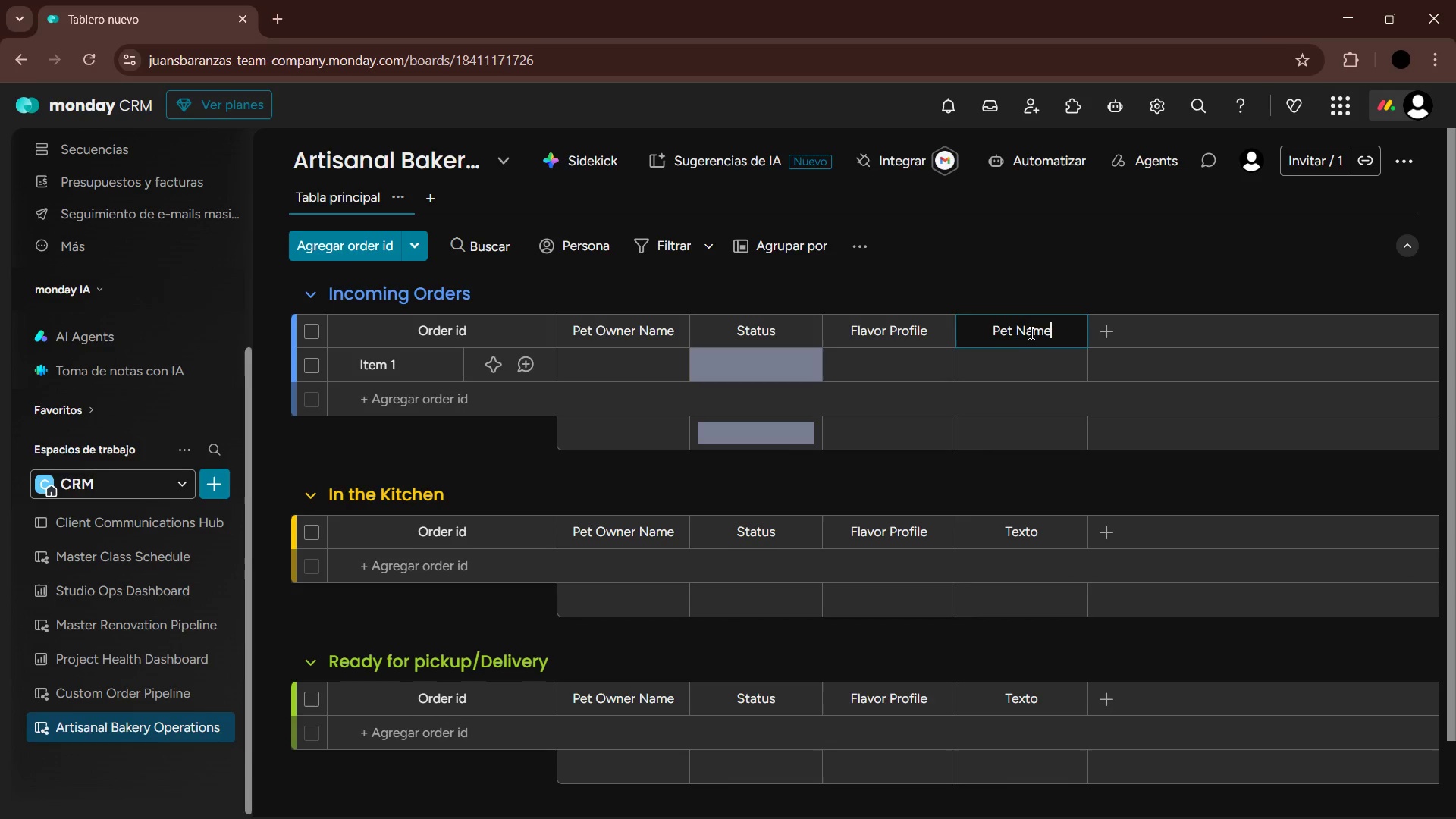 
key(Enter)
 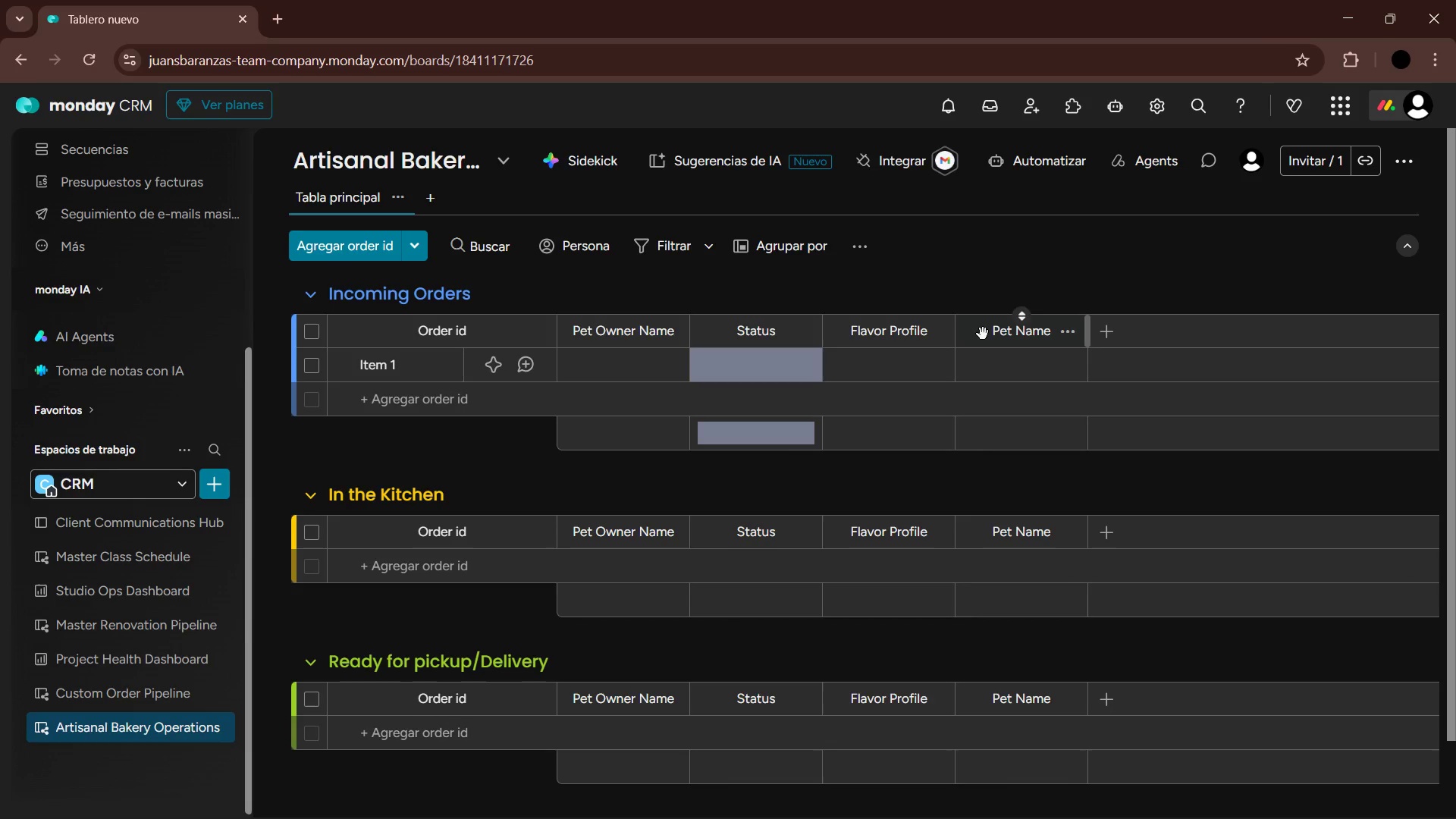 
left_click_drag(start_coordinate=[975, 331], to_coordinate=[723, 339])
 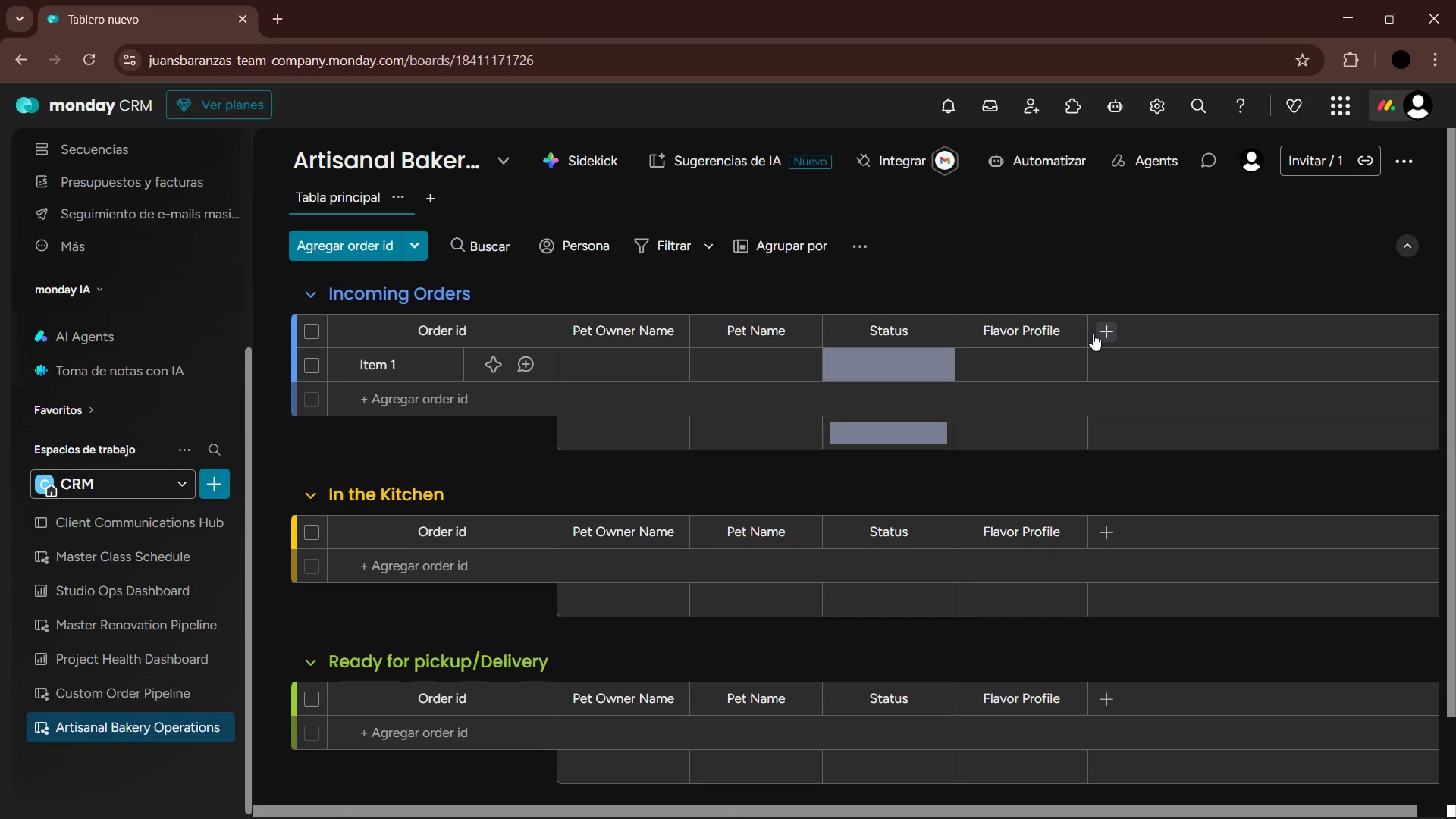 
left_click([1093, 334])
 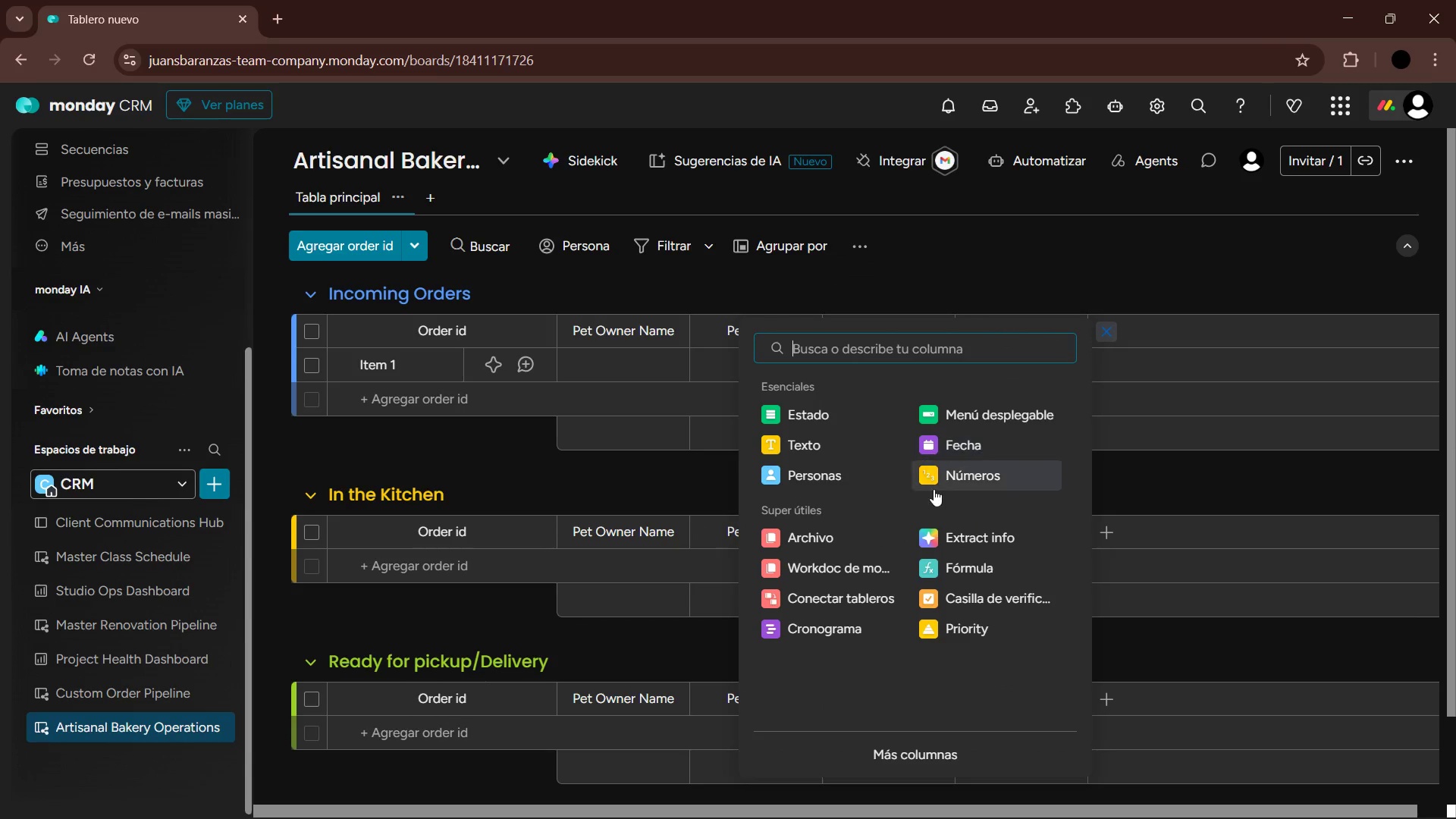 
left_click([970, 471])
 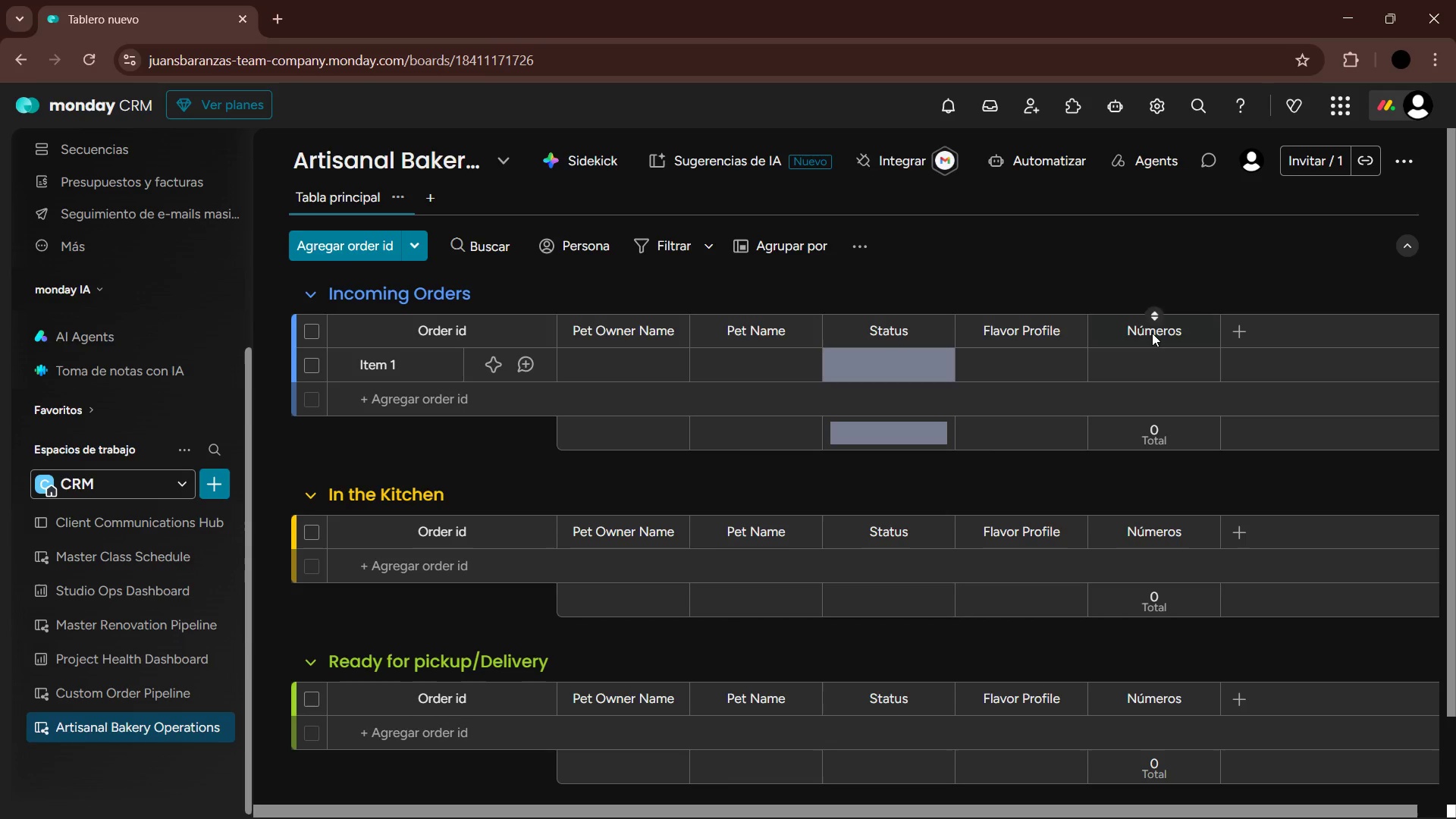 
double_click([1153, 331])
 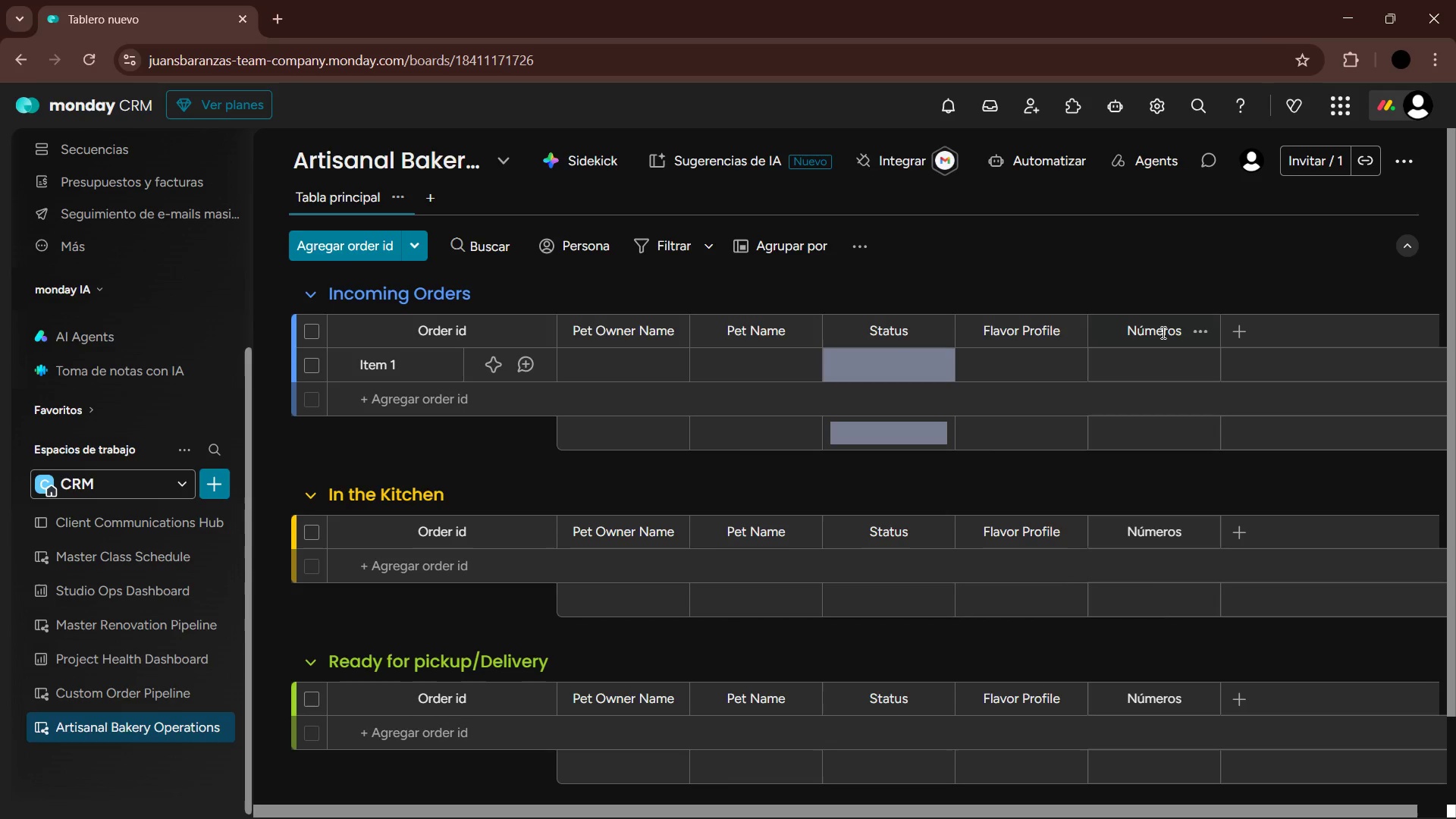 
triple_click([1163, 332])
 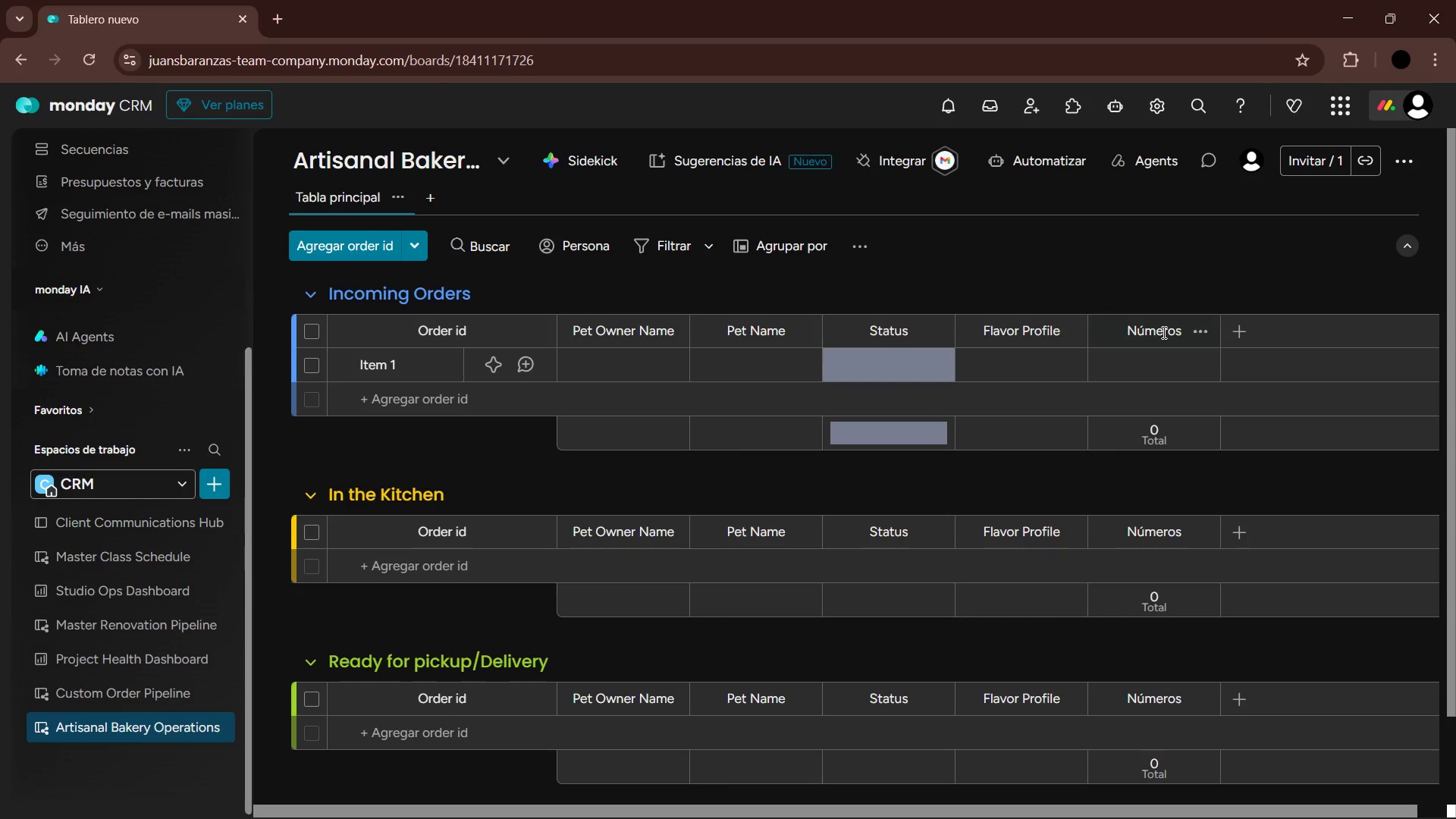 
triple_click([1163, 332])
 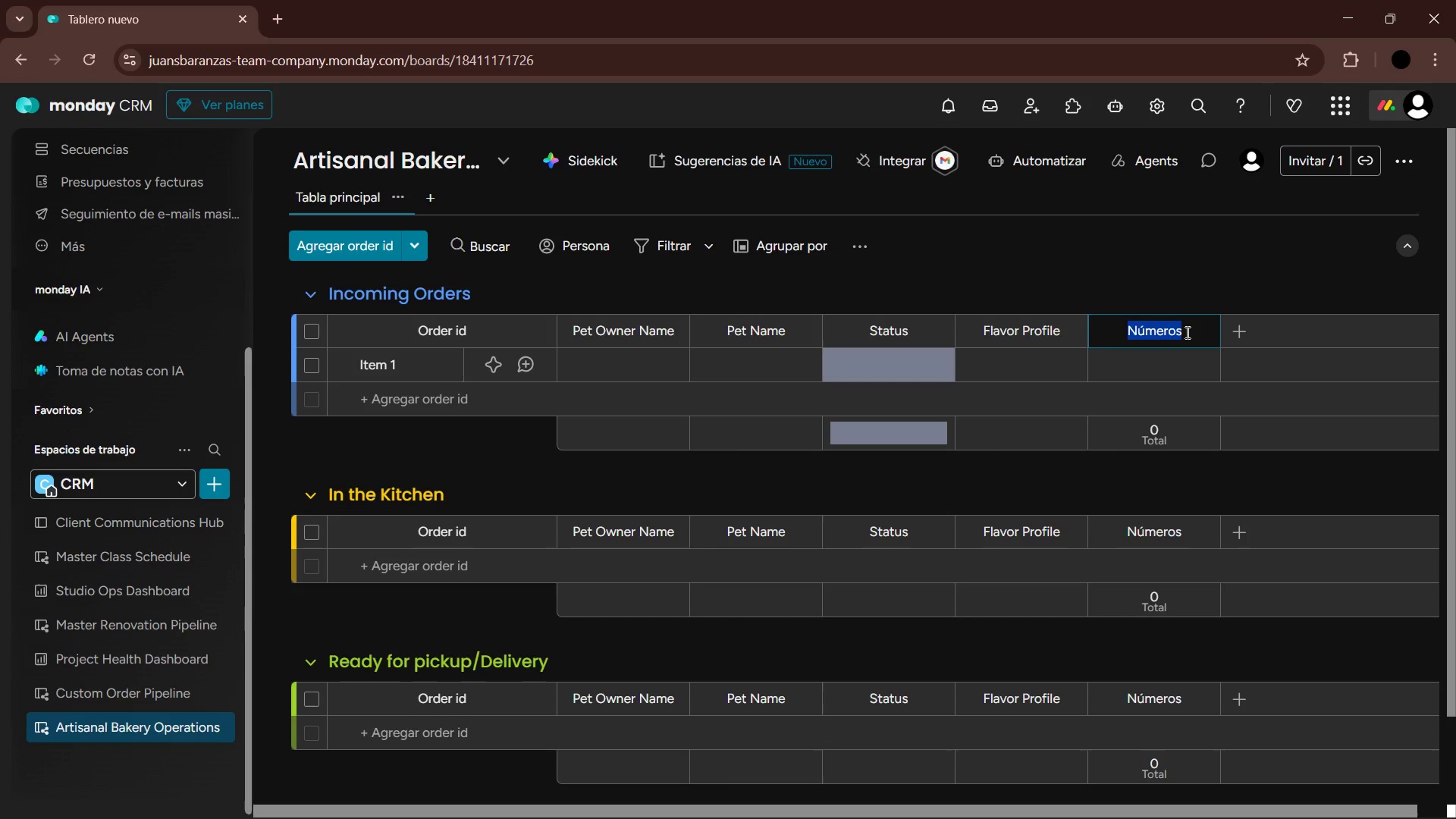 
type(Pet Age)
 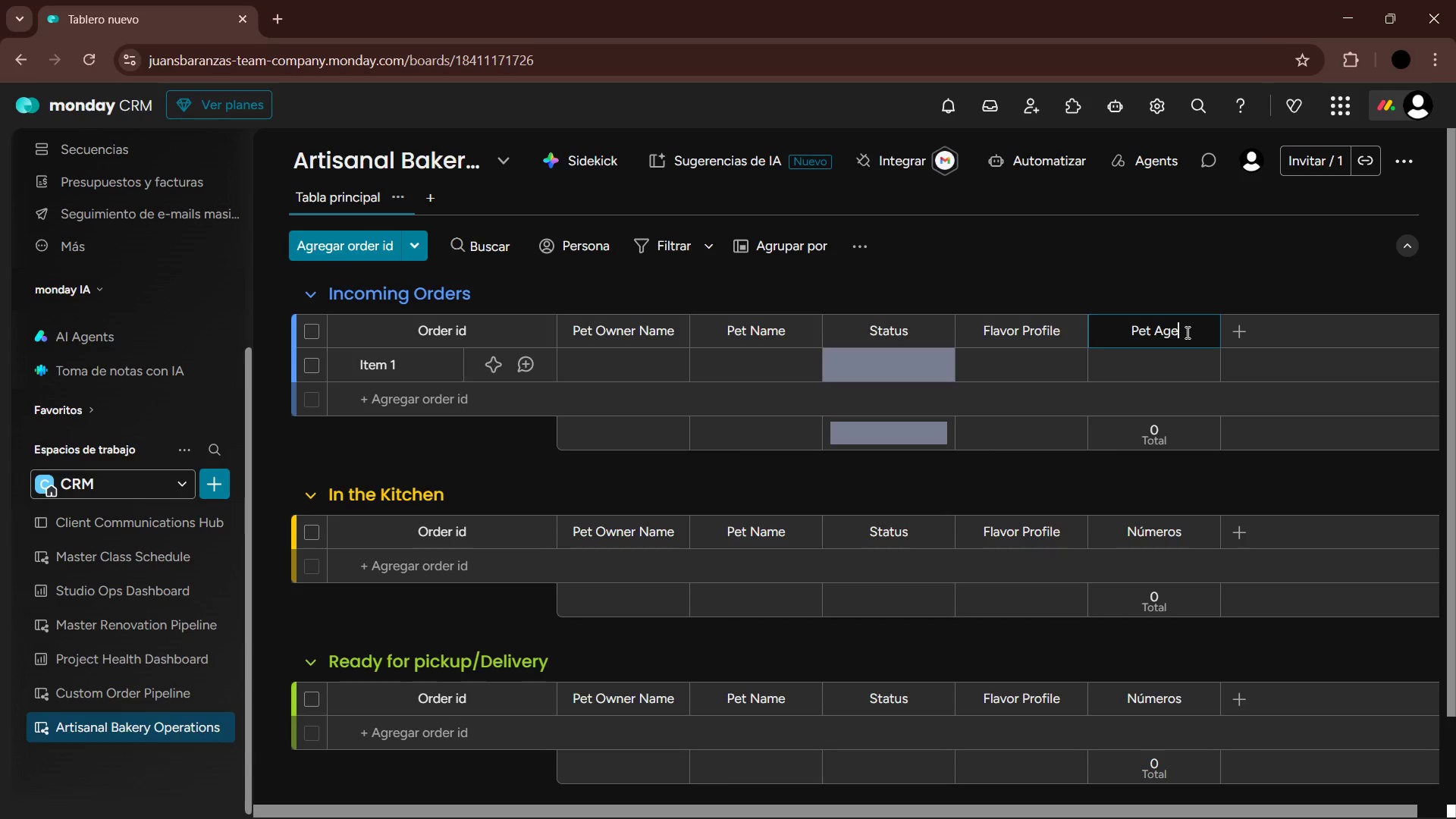 
key(Enter)
 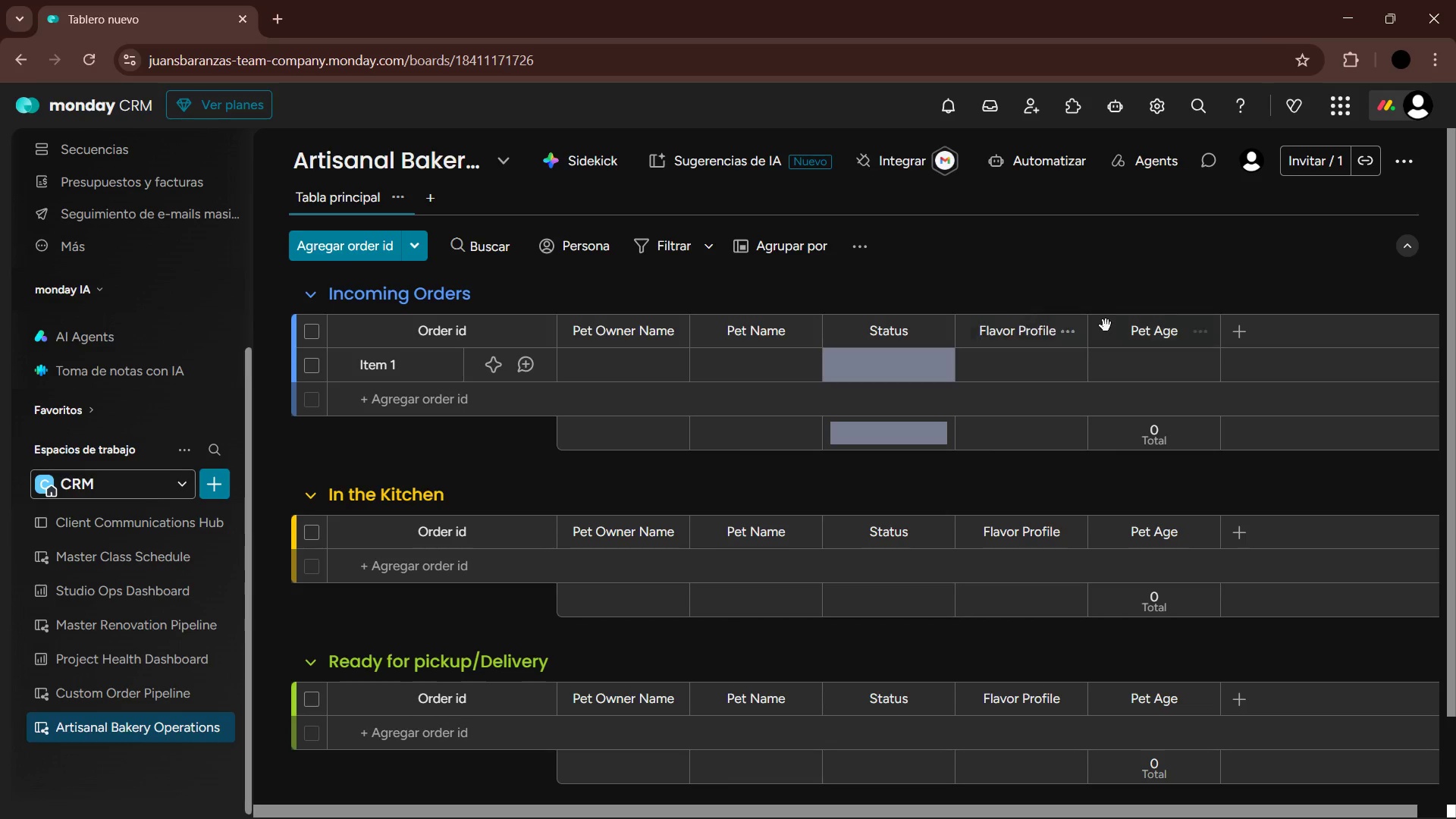 
left_click_drag(start_coordinate=[1109, 332], to_coordinate=[858, 335])
 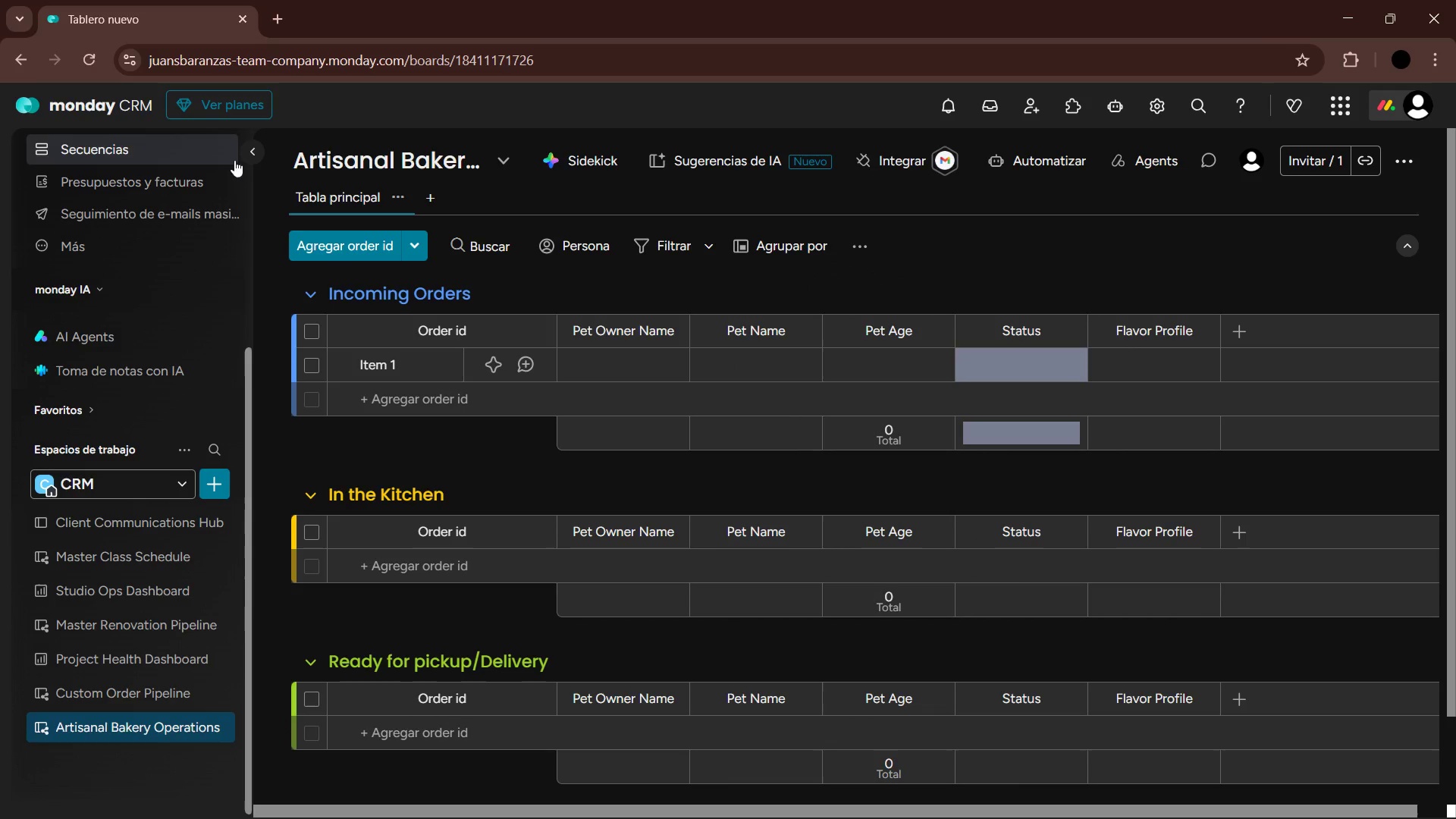 
left_click([248, 156])
 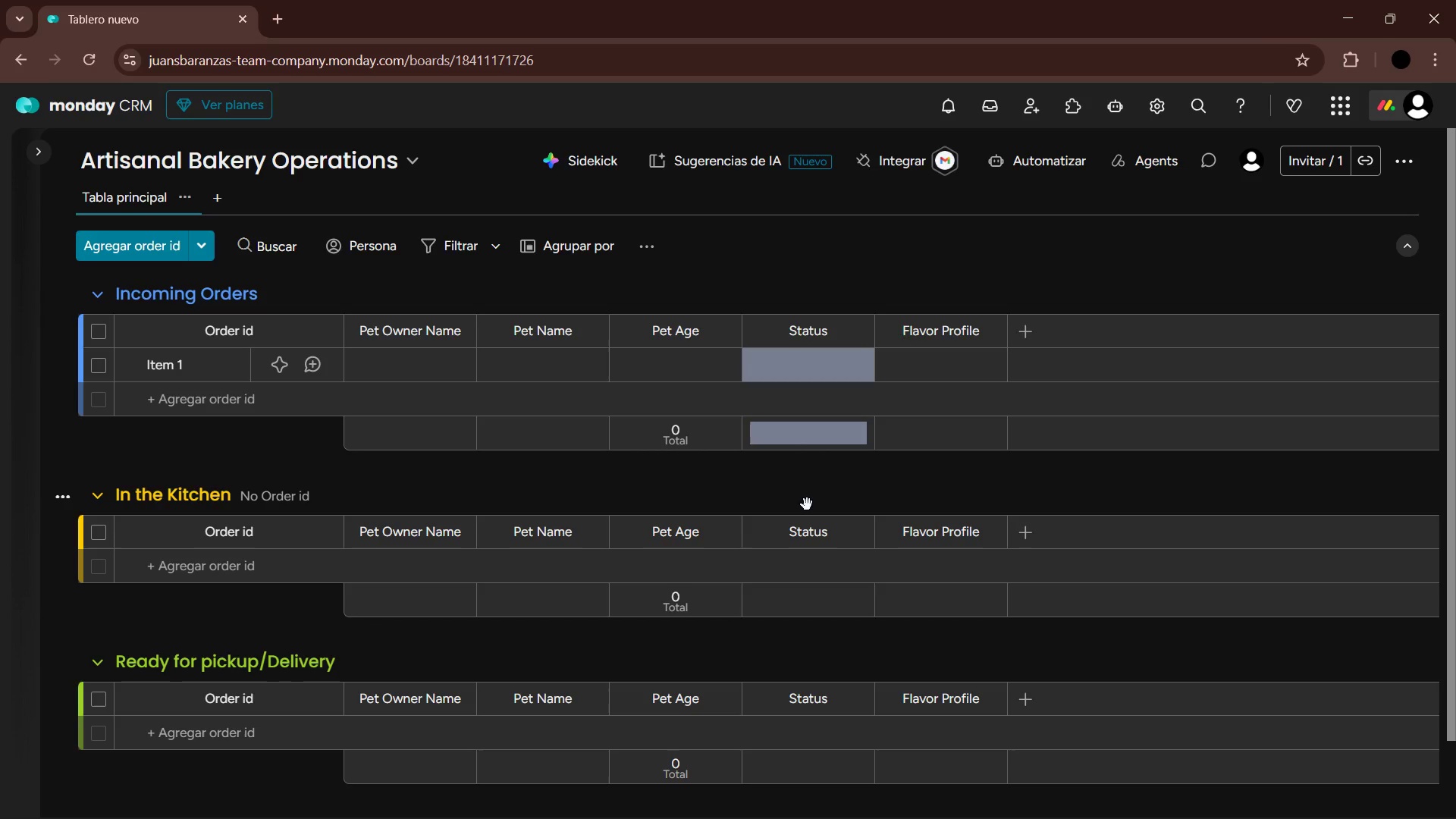 
wait(5.51)
 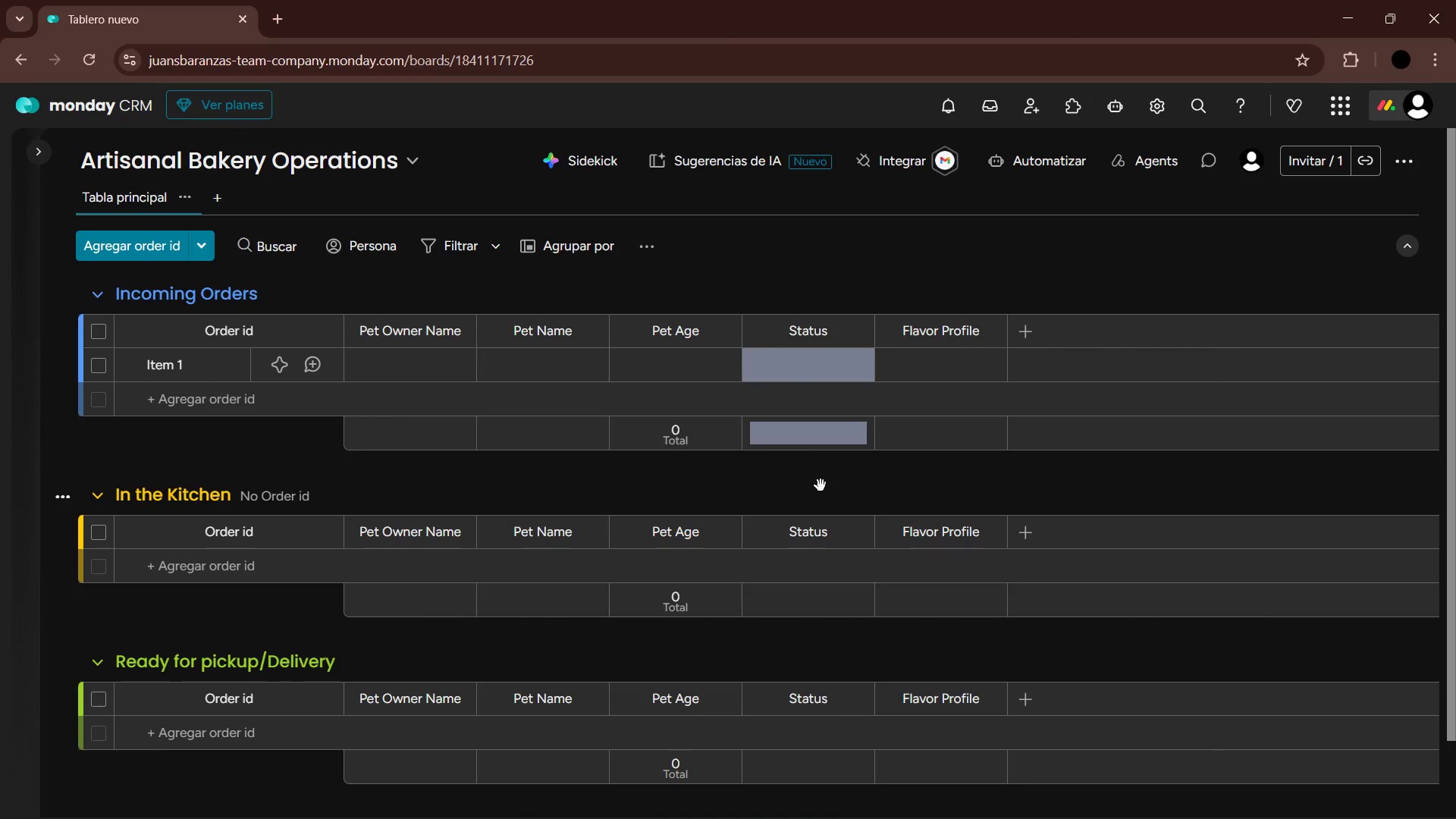 
left_click([924, 365])
 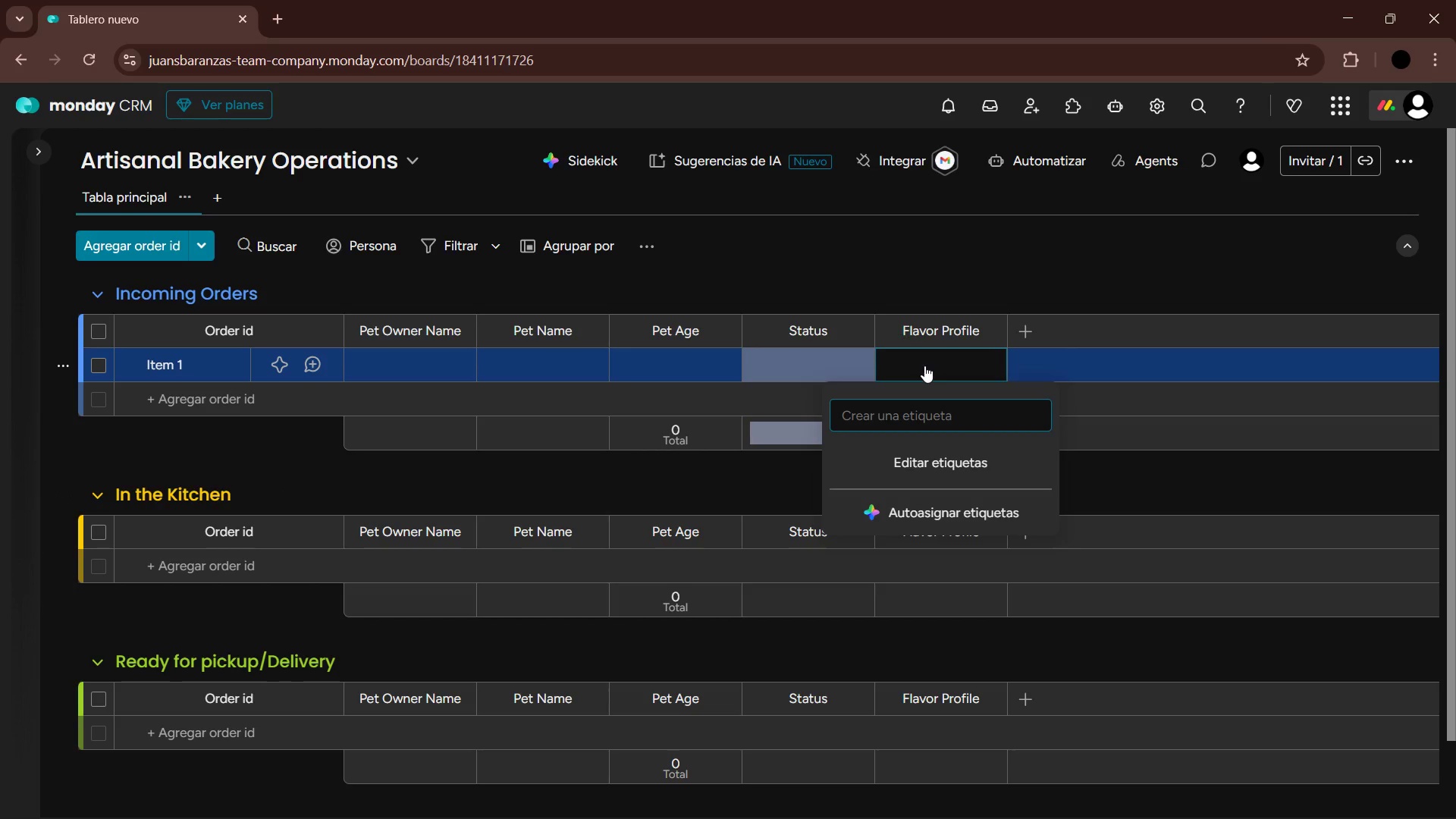 
type(Peanut Butter )
 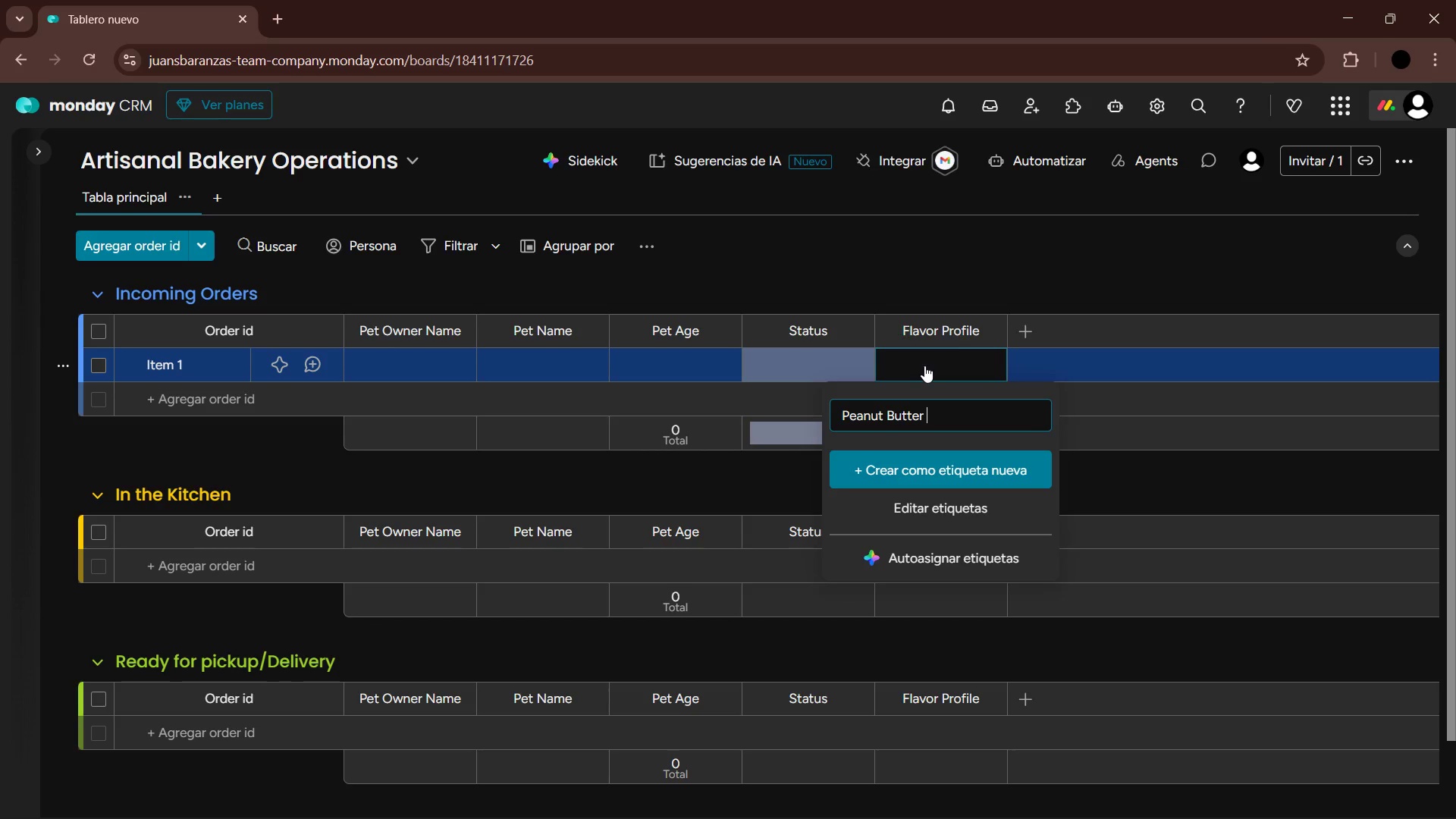 
wait(6.09)
 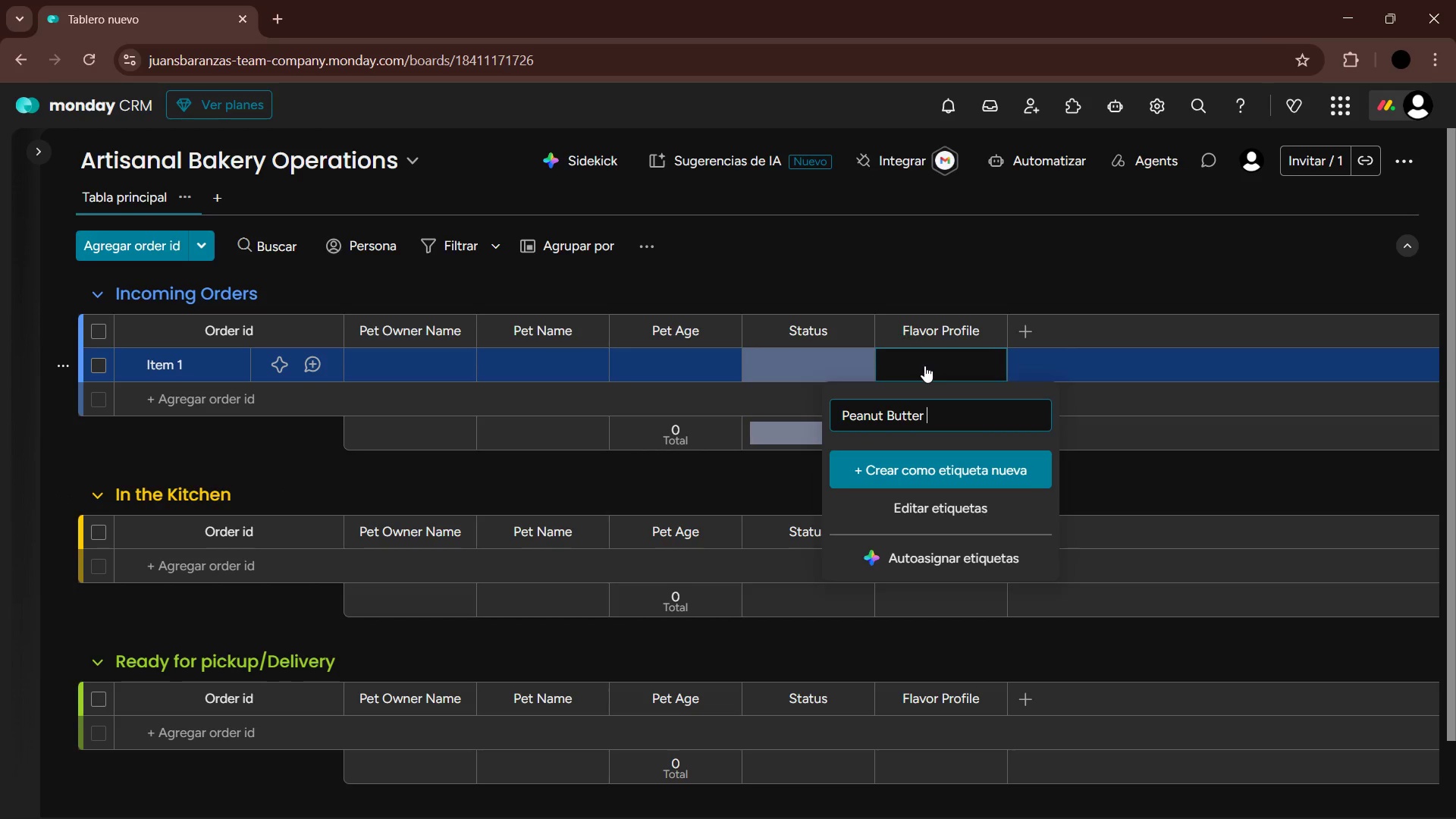 
left_click([928, 809])
 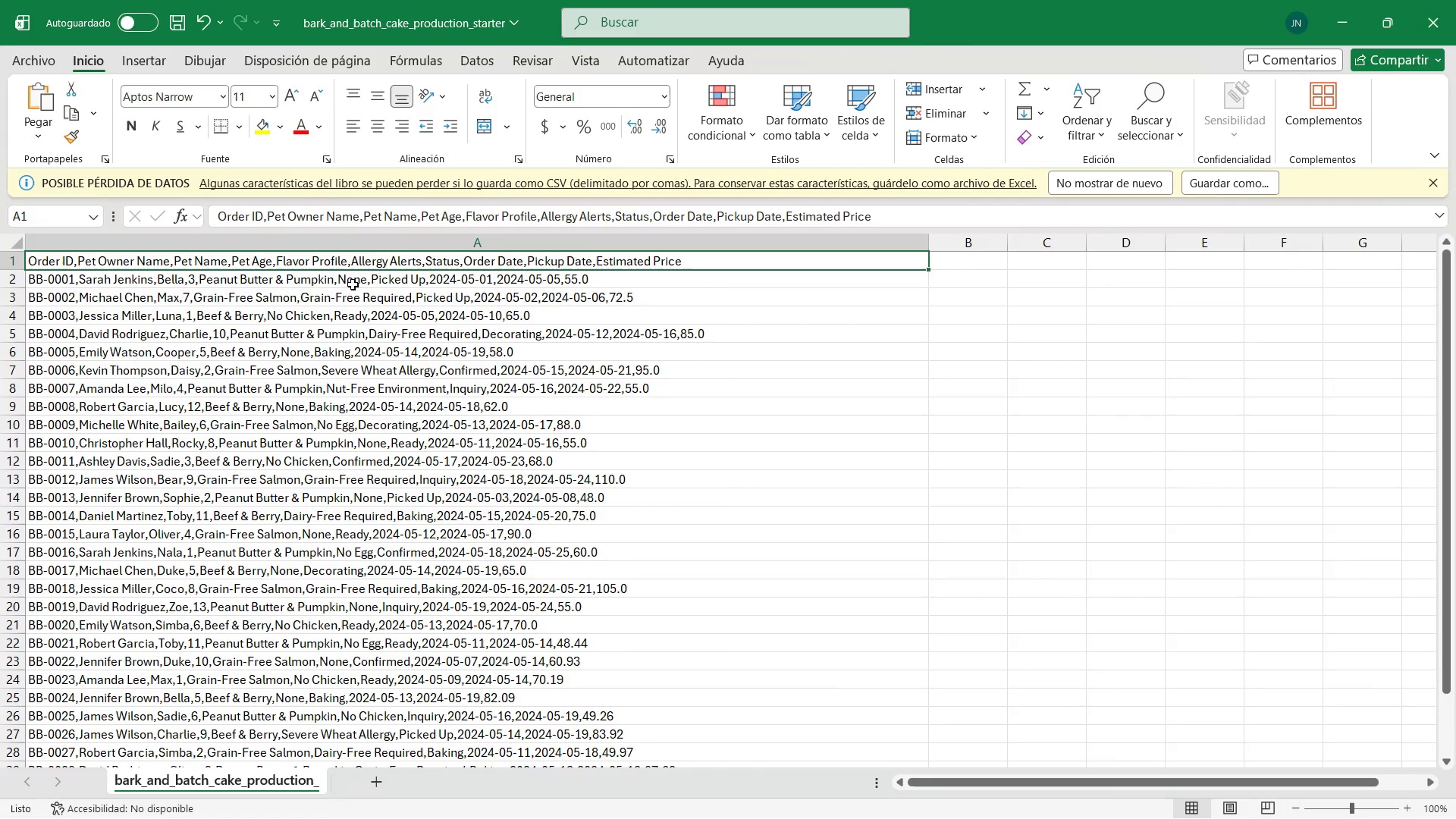 
double_click([260, 282])
 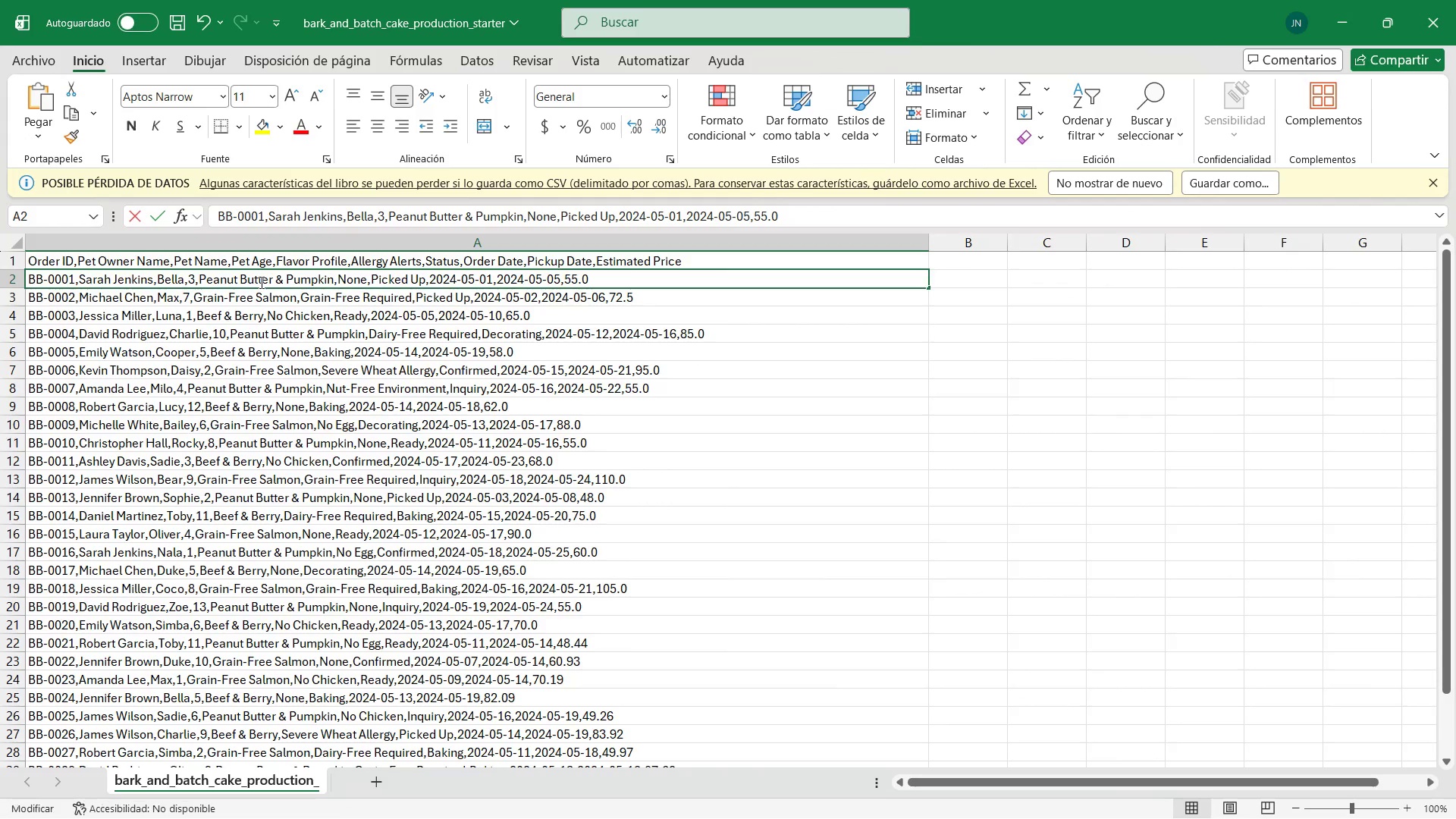 
triple_click([260, 282])
 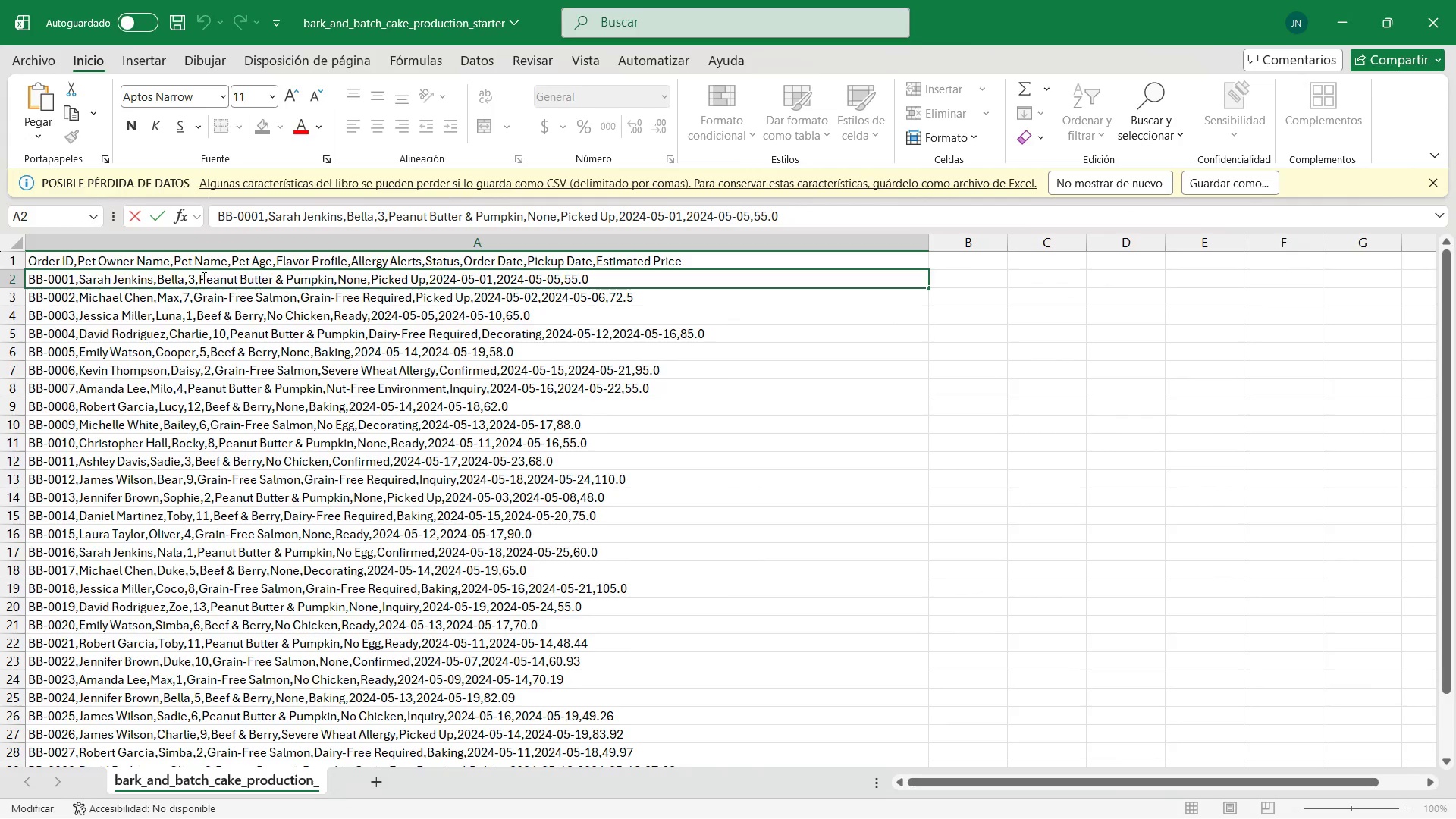 
left_click_drag(start_coordinate=[200, 278], to_coordinate=[332, 271])
 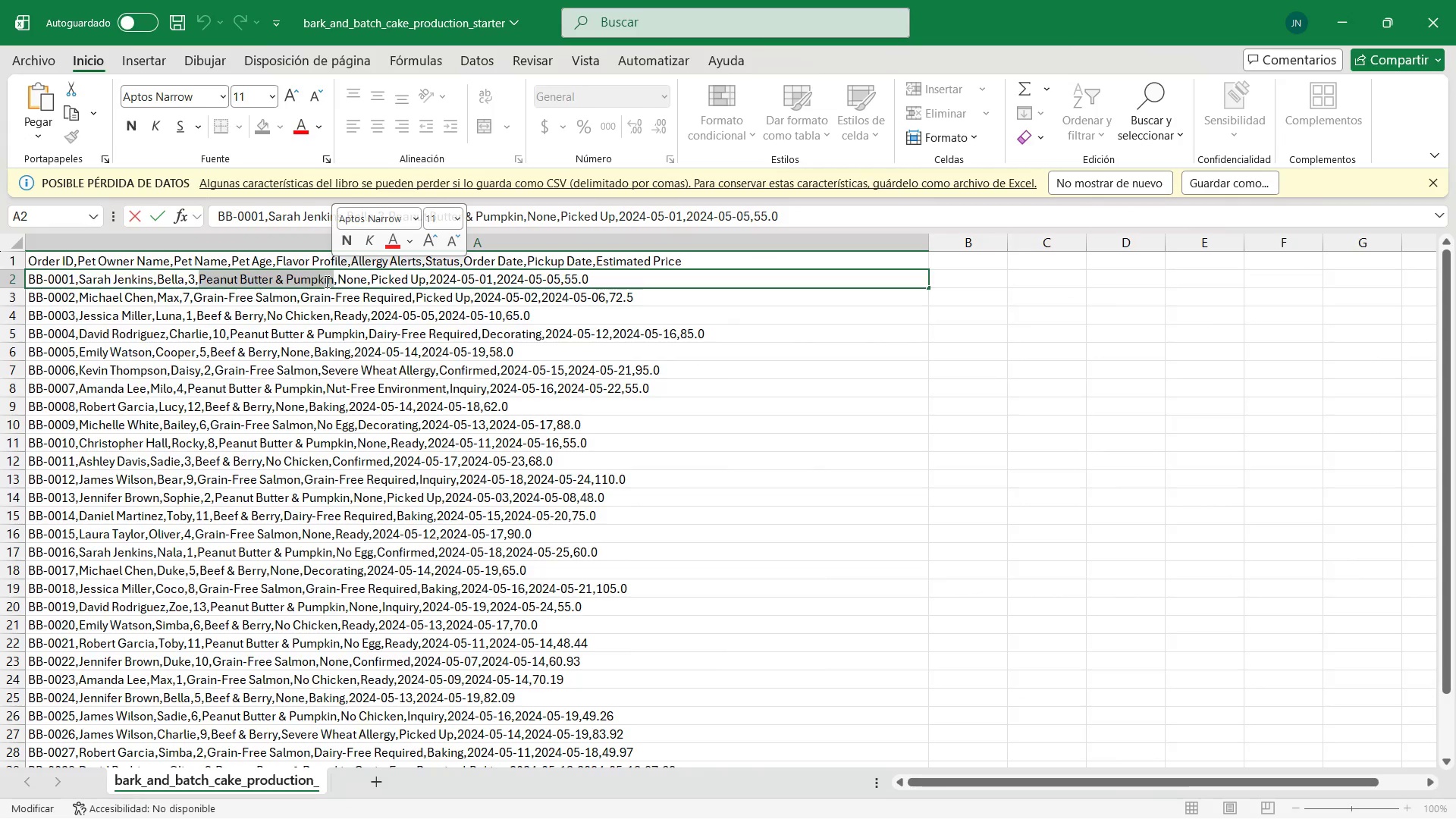 
key(Control+C)
 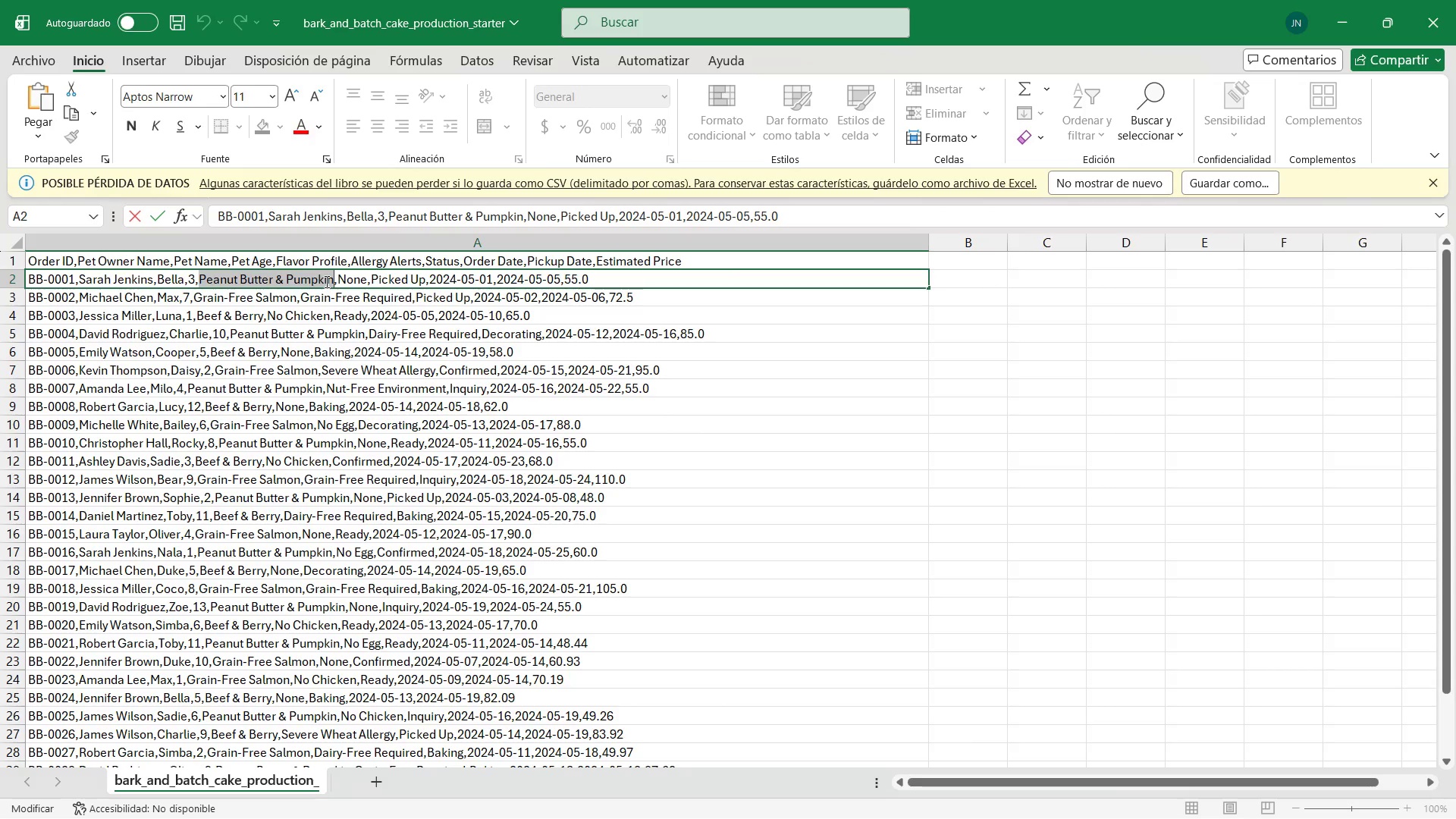 
key(Control+C)
 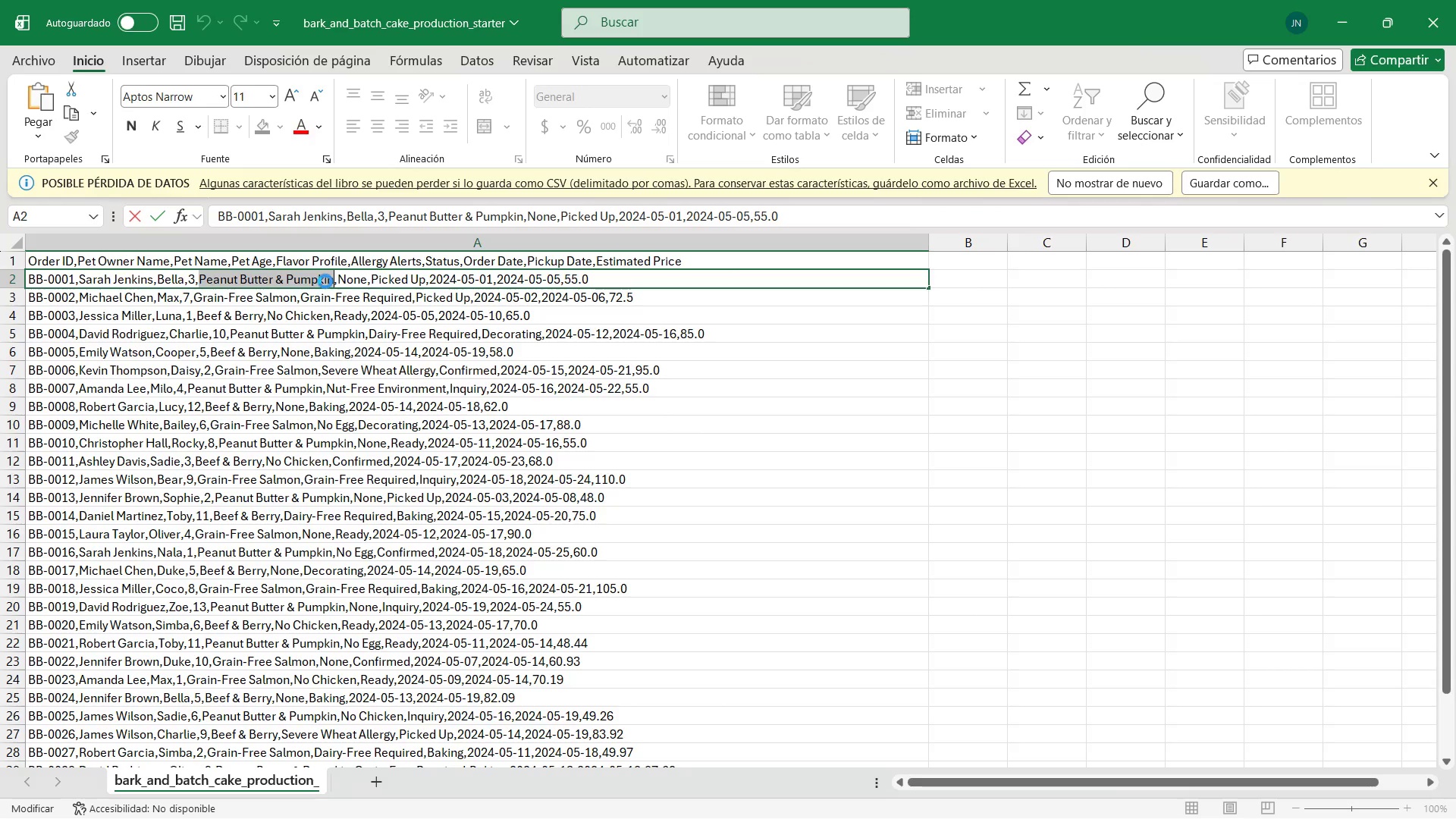 
key(Control+C)
 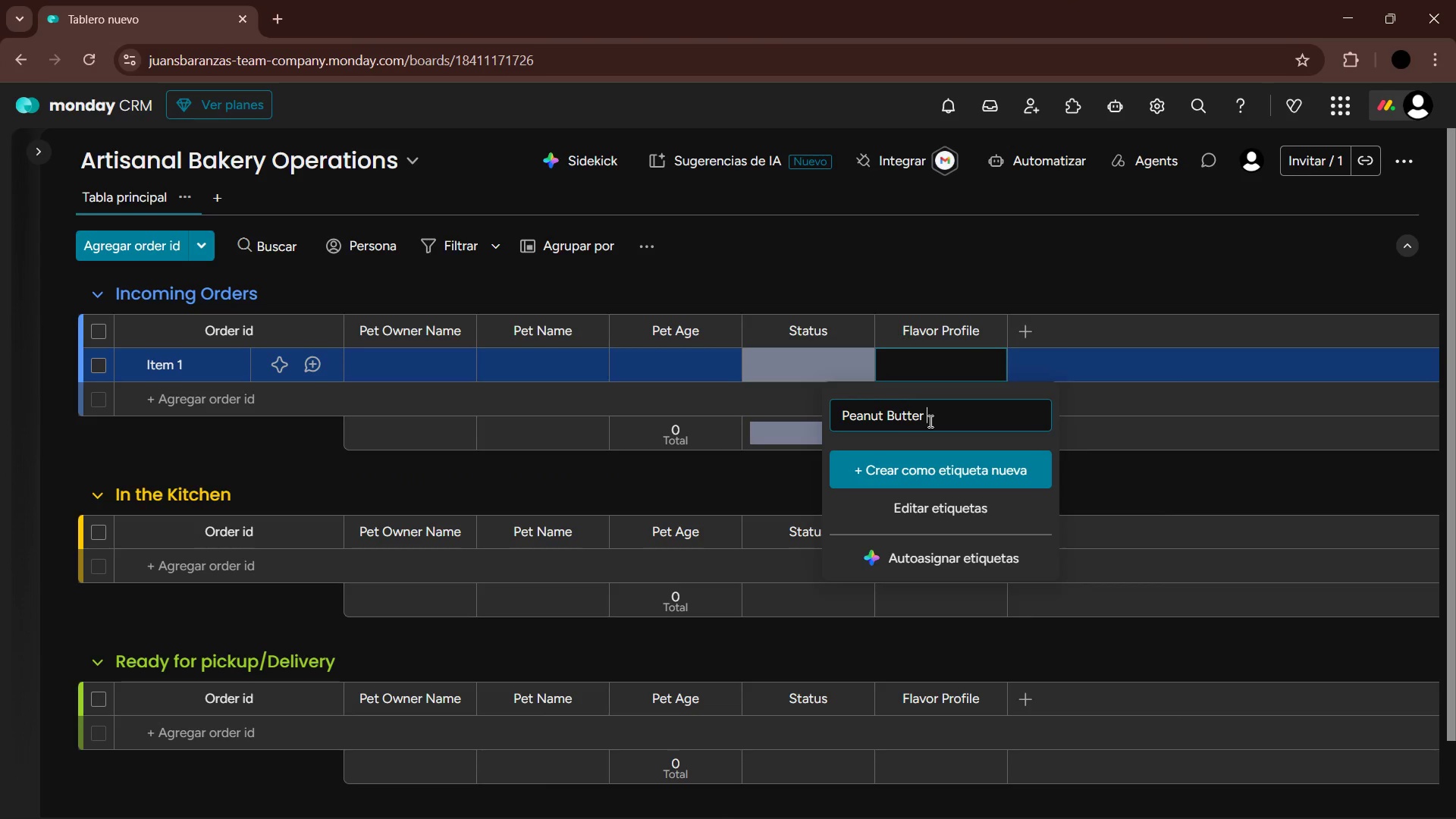 
key(Enter)
 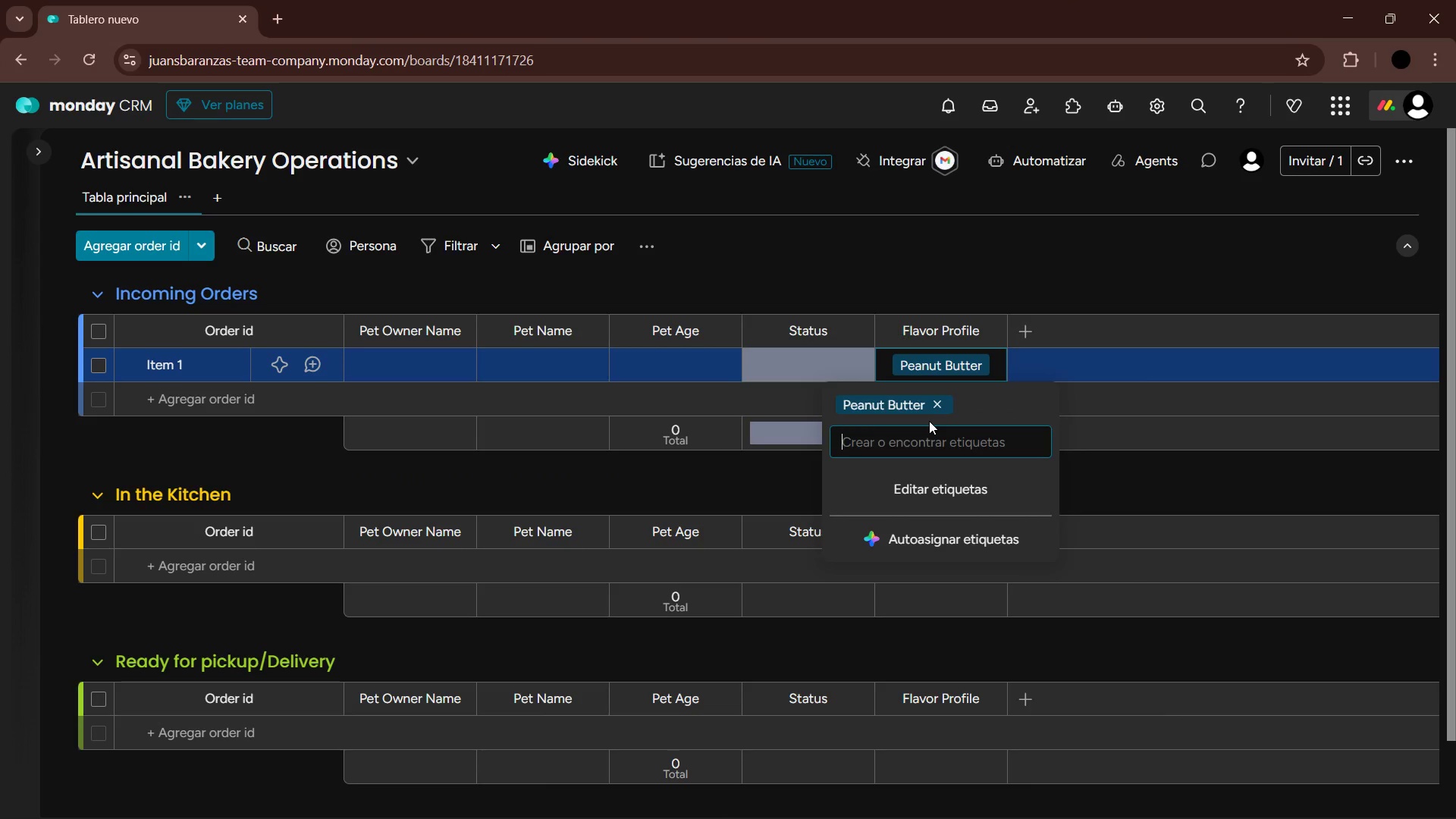 
key(Control+ControlLeft)
 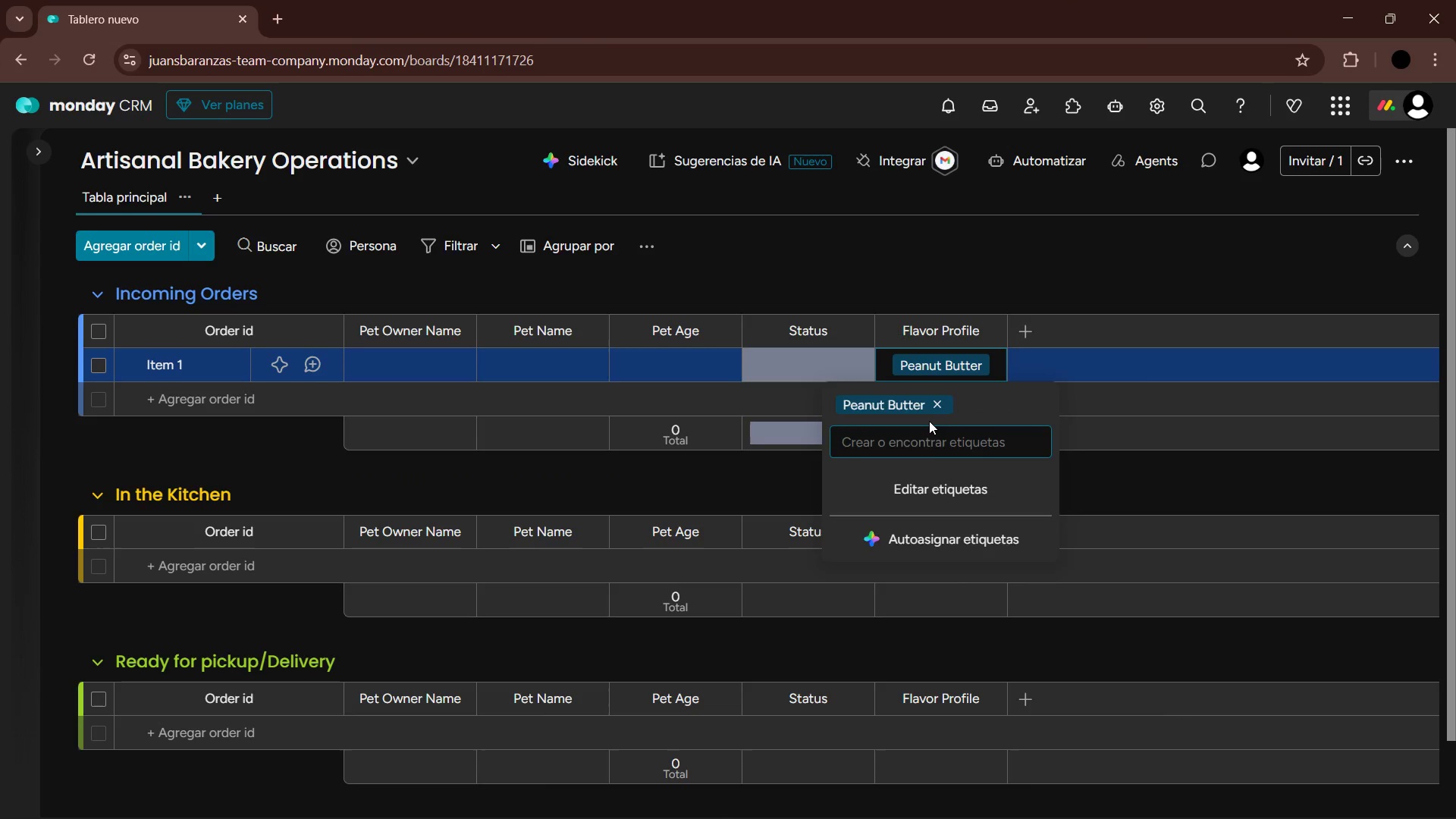 
key(Control+V)
 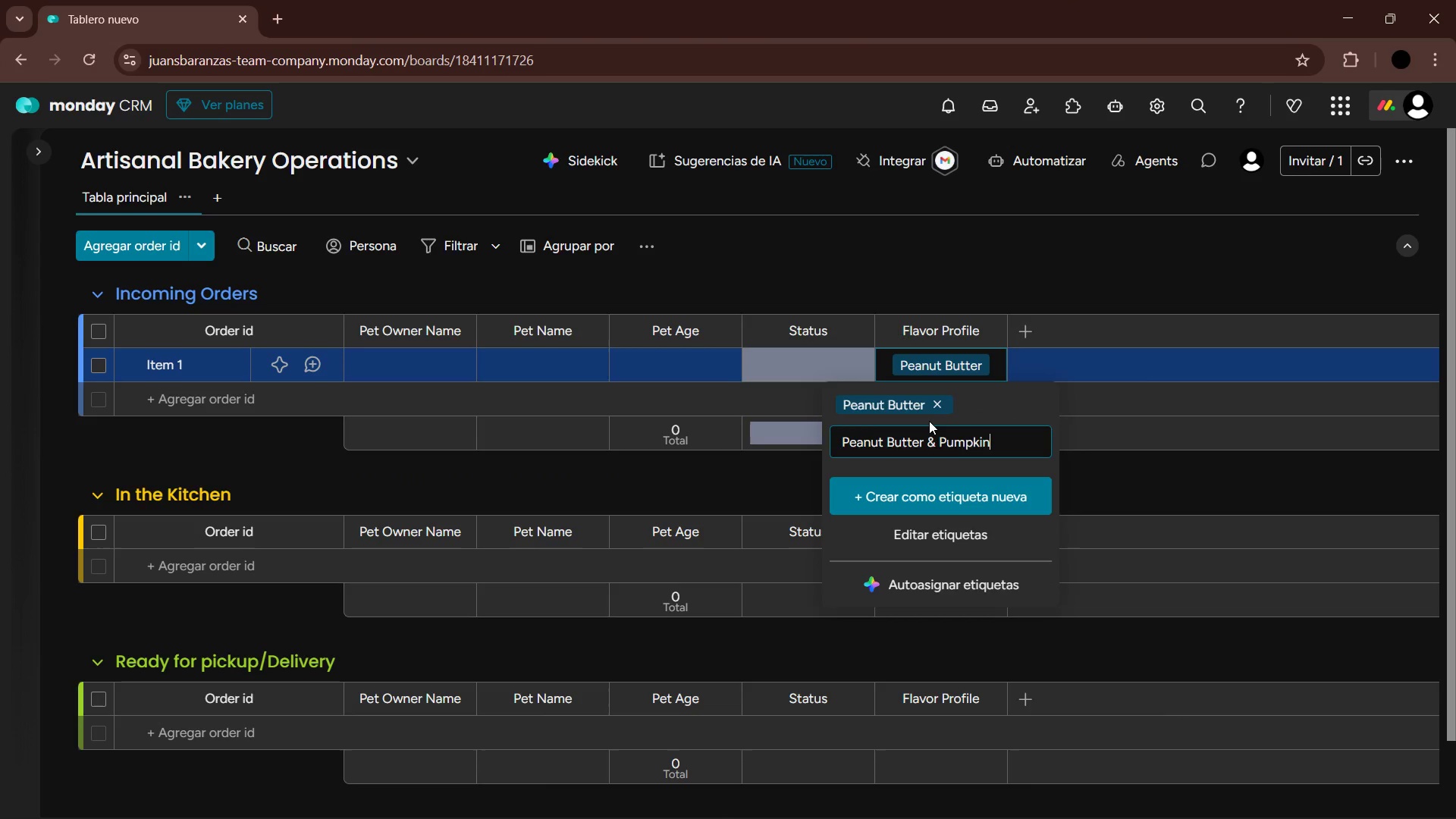 
key(Enter)
 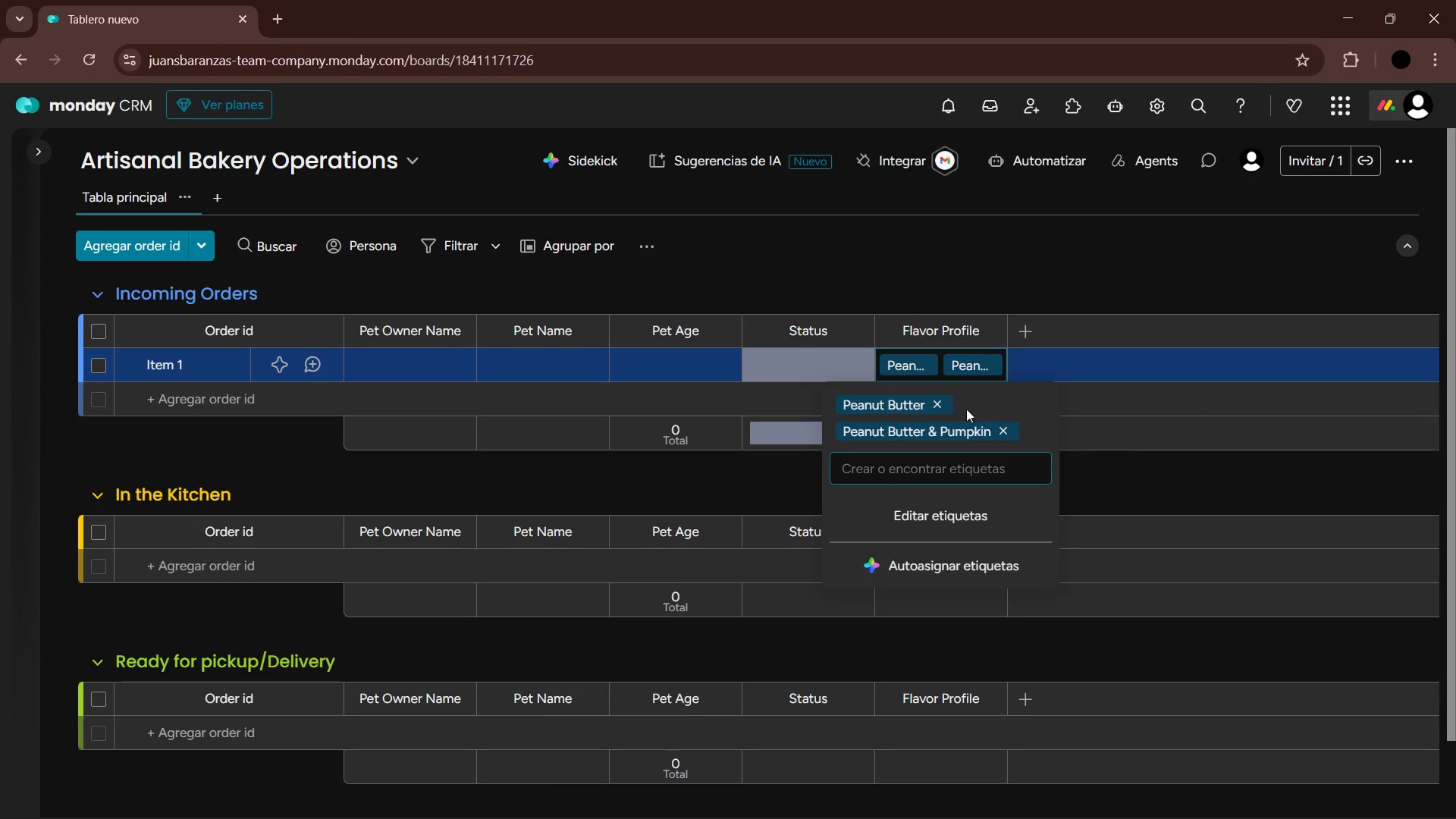 
left_click([941, 408])
 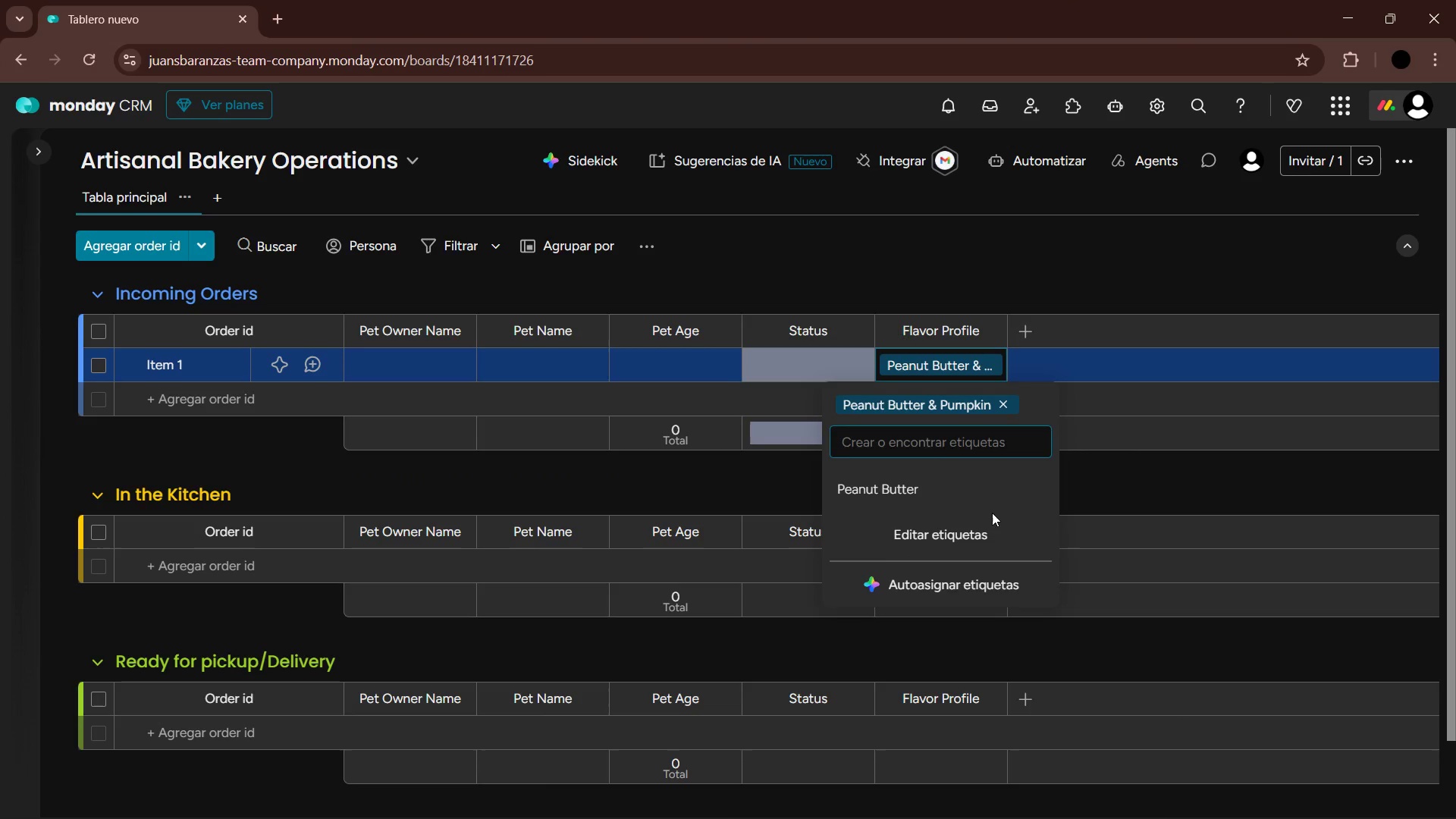 
left_click([984, 532])
 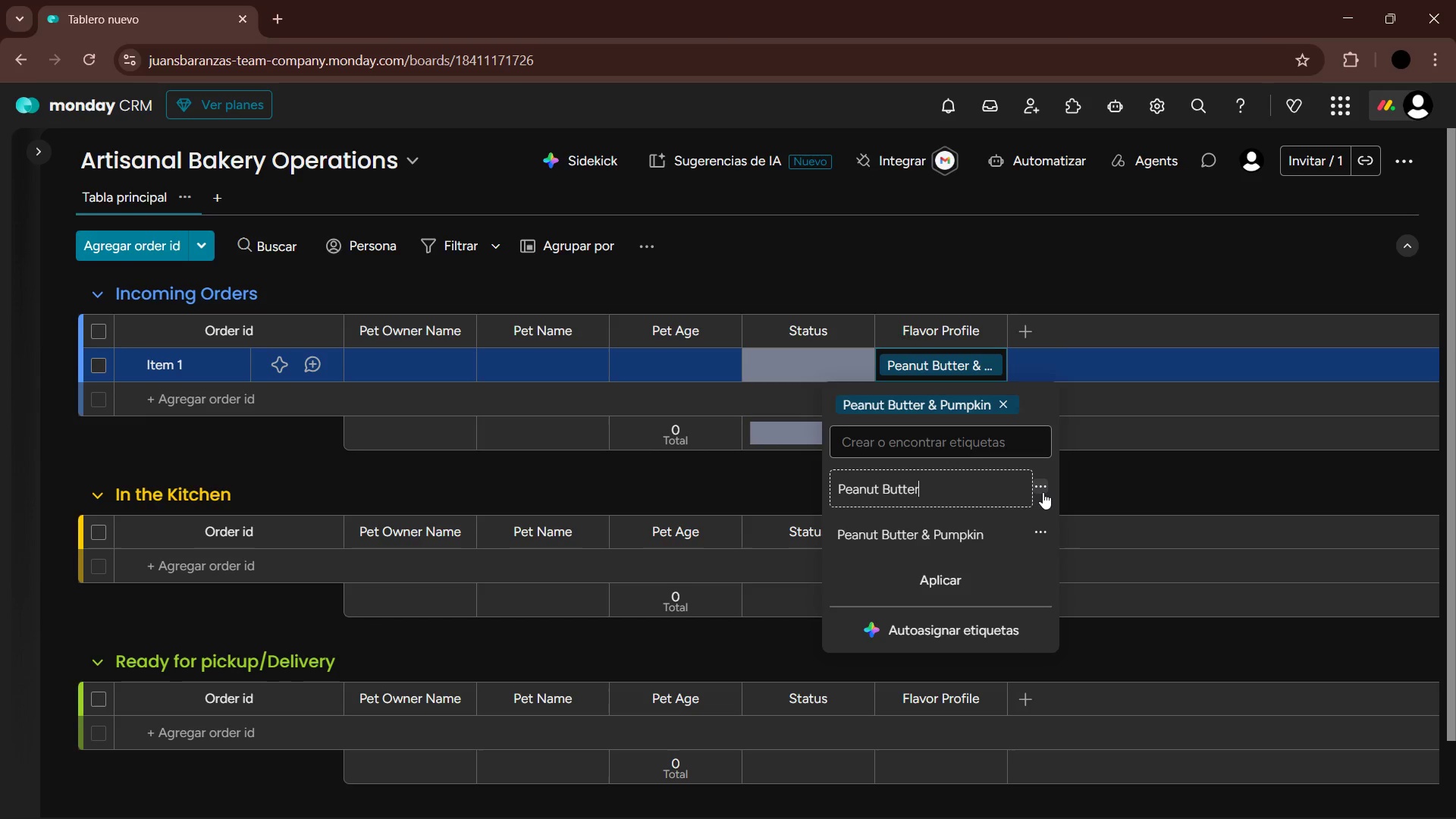 
left_click([1043, 489])
 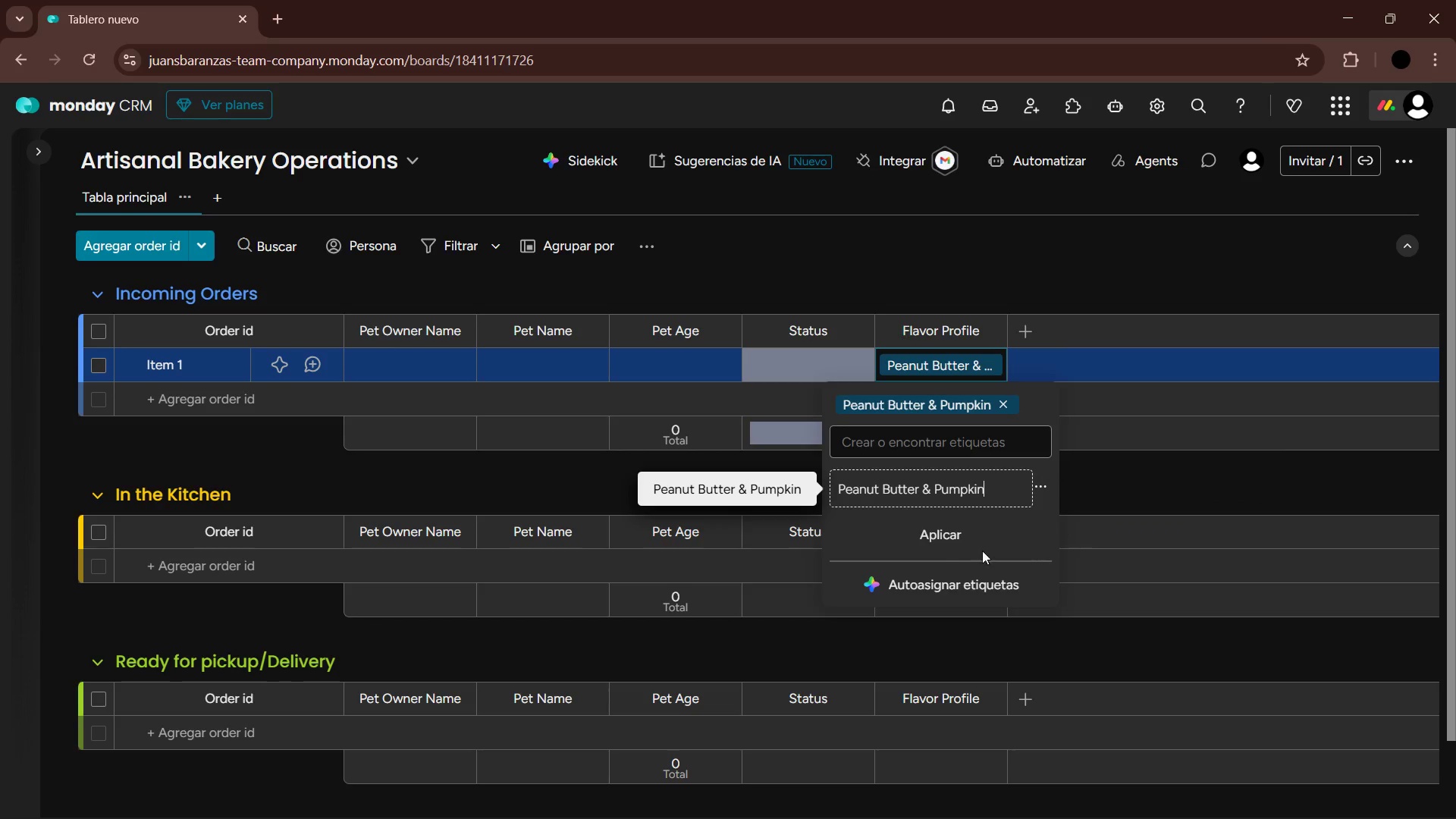 
left_click([958, 535])
 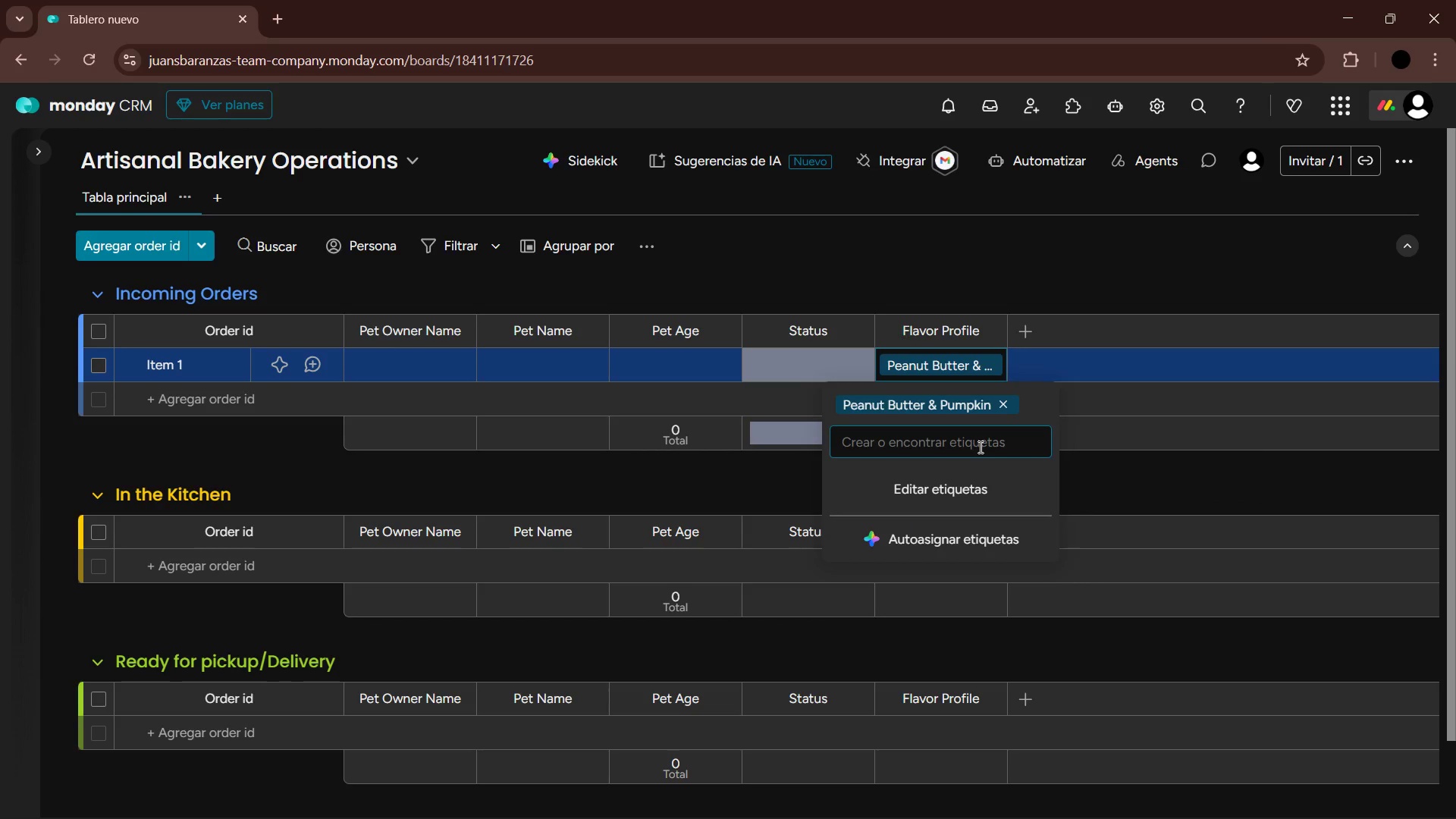 
wait(7.8)
 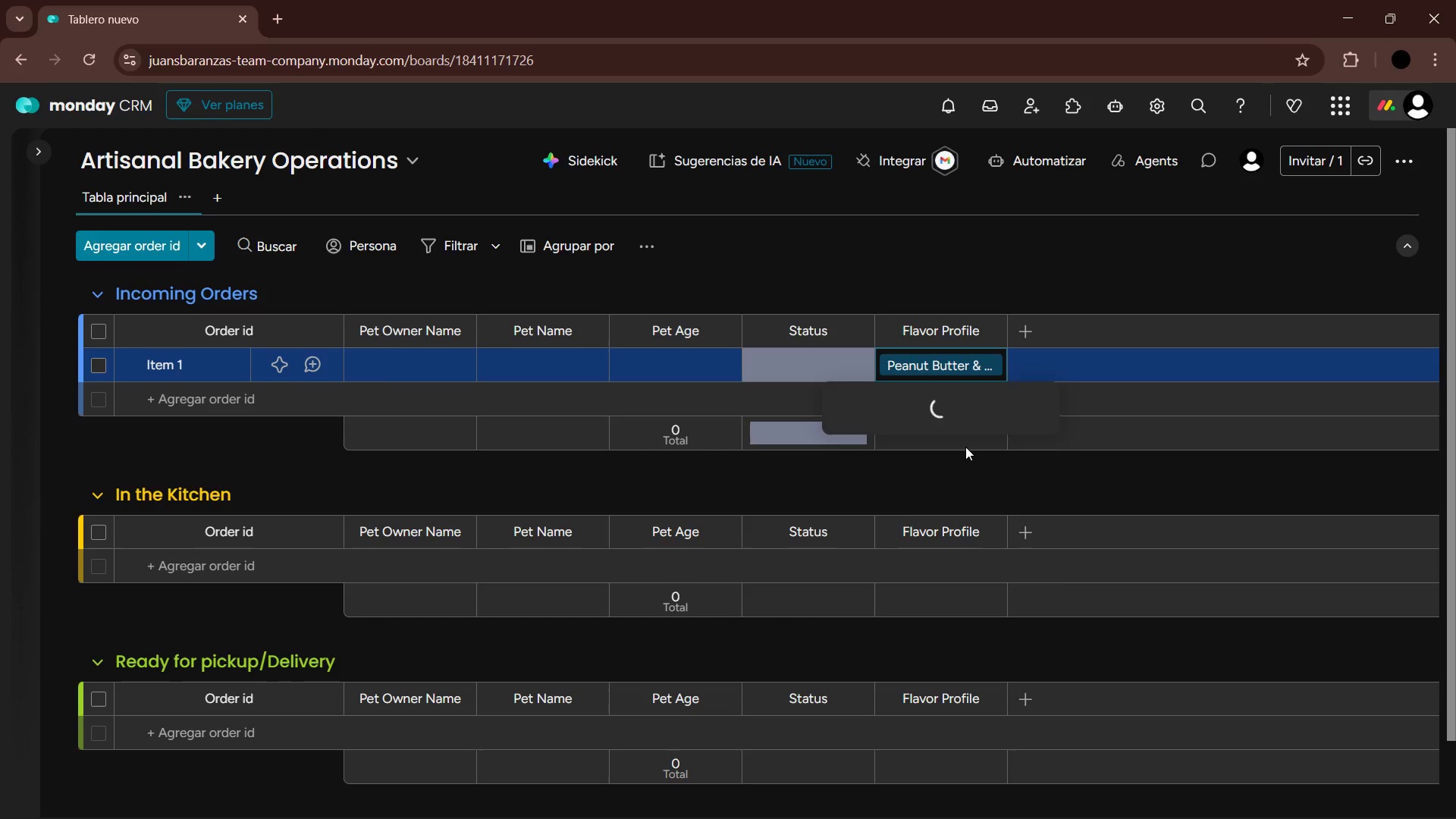 
type(Grain Dr)
key(Backspace)
key(Backspace)
key(Backspace)
type(-Free)
 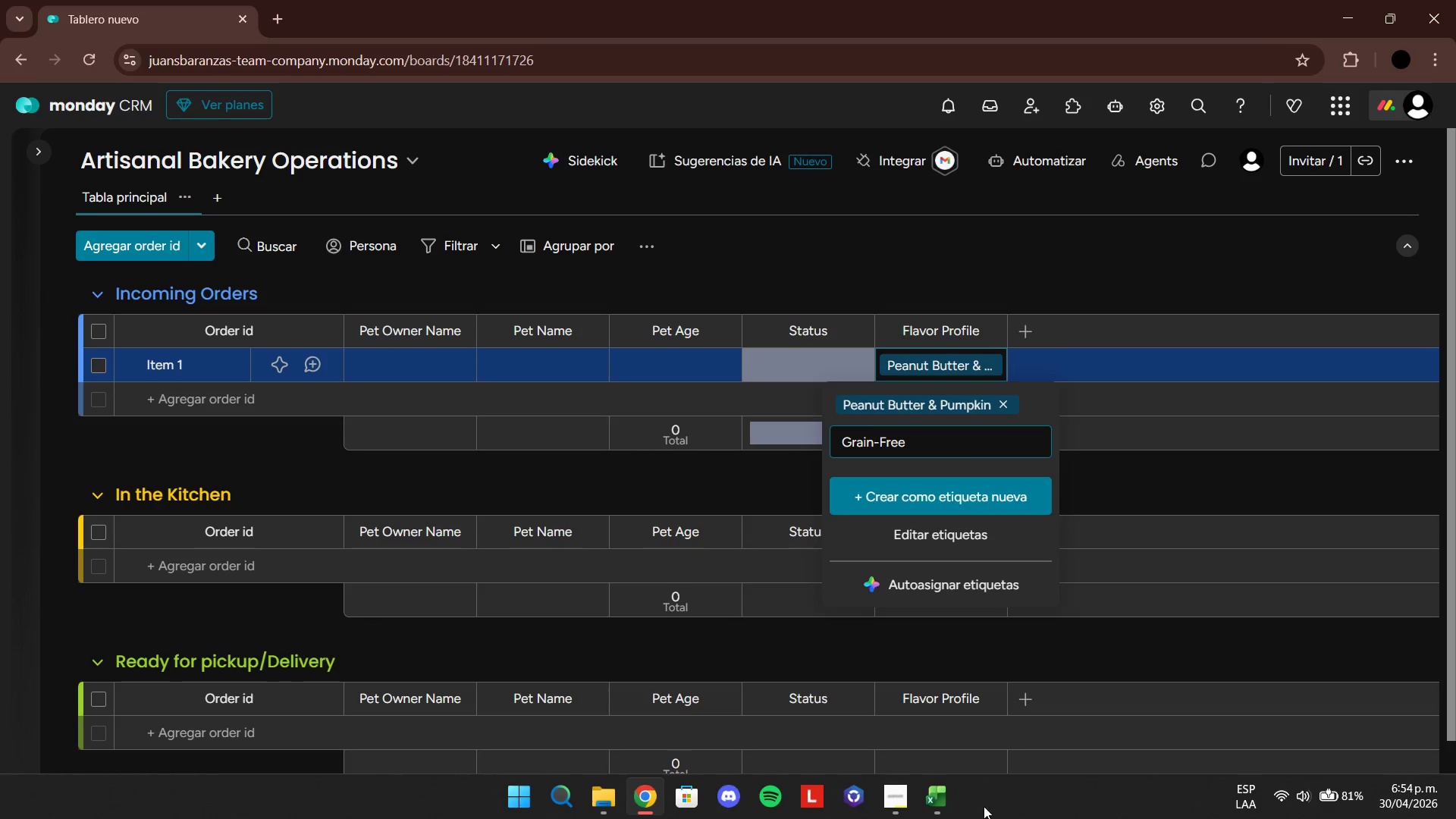 
left_click([937, 805])
 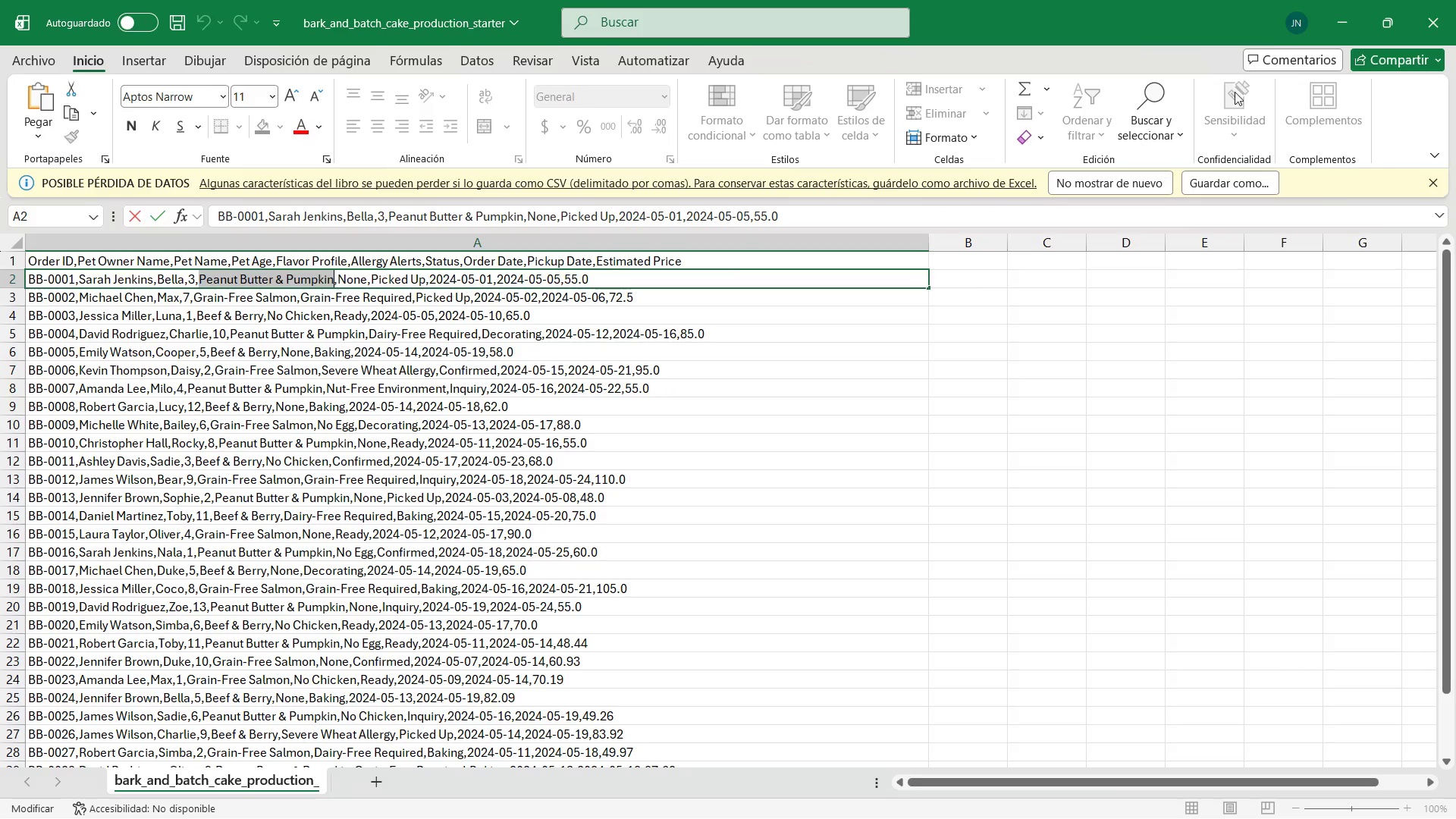 
left_click([1359, 10])
 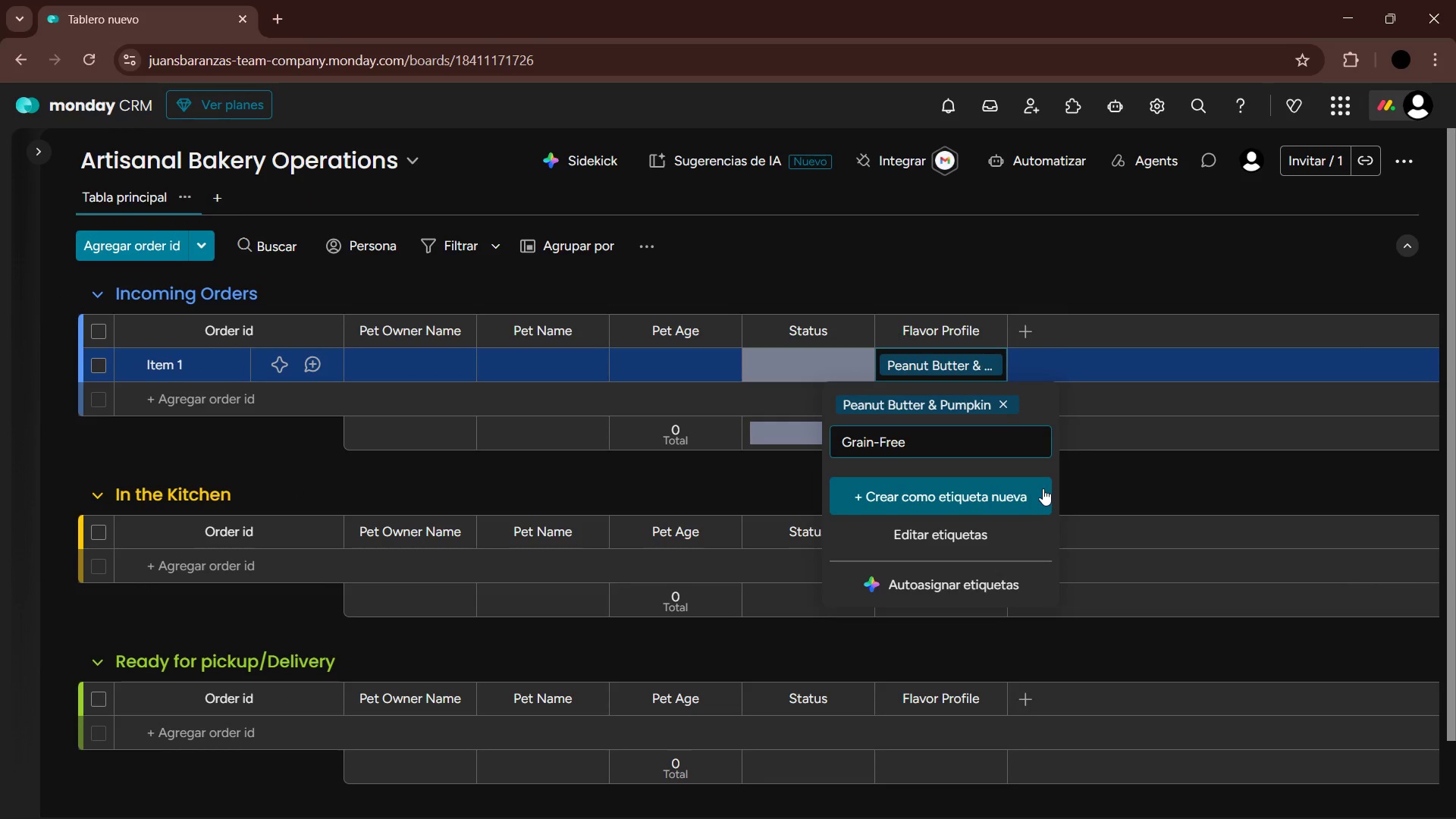 
type( Salmoin)
key(Backspace)
key(Backspace)
type(n)
 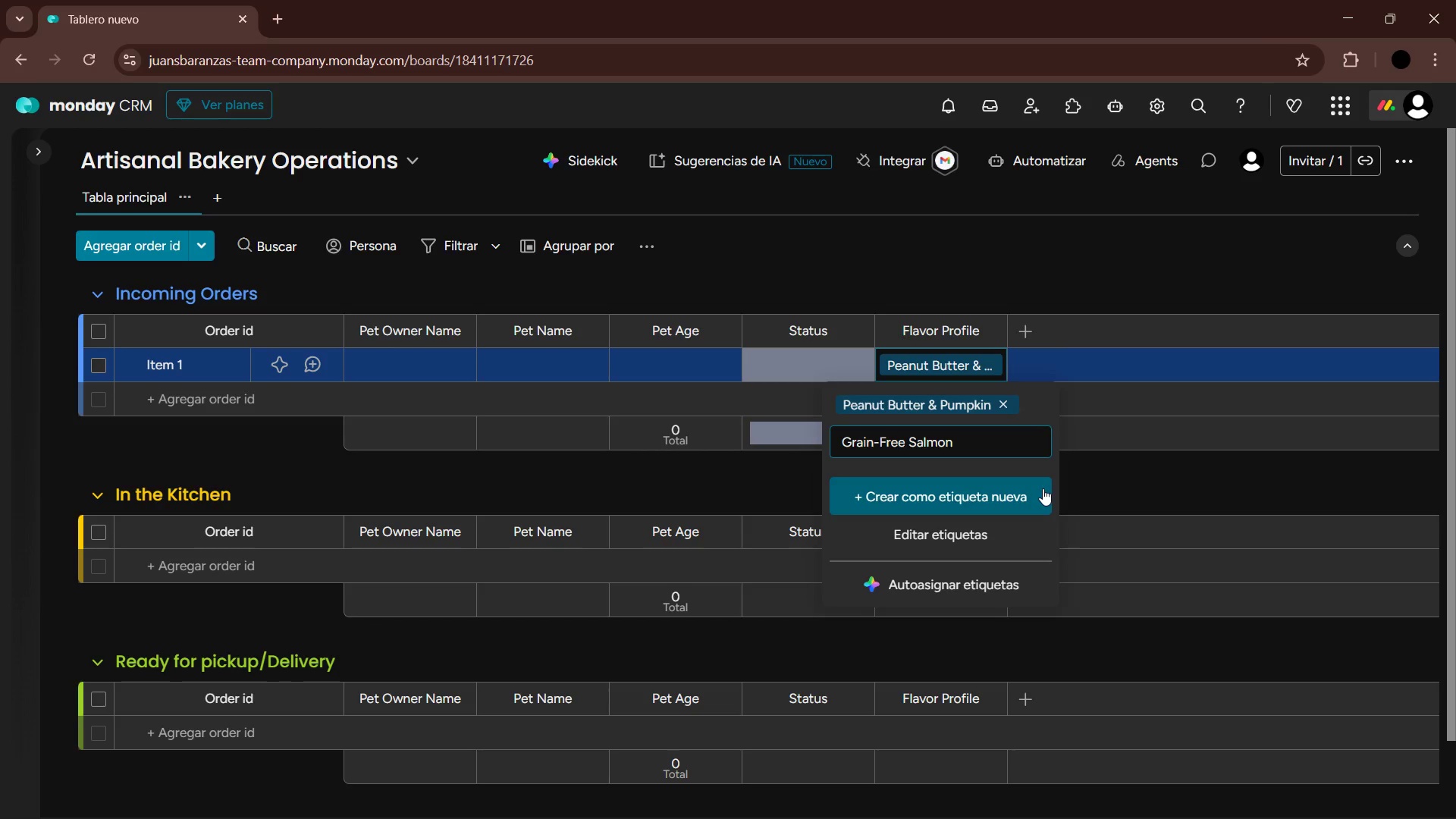 
wait(6.92)
 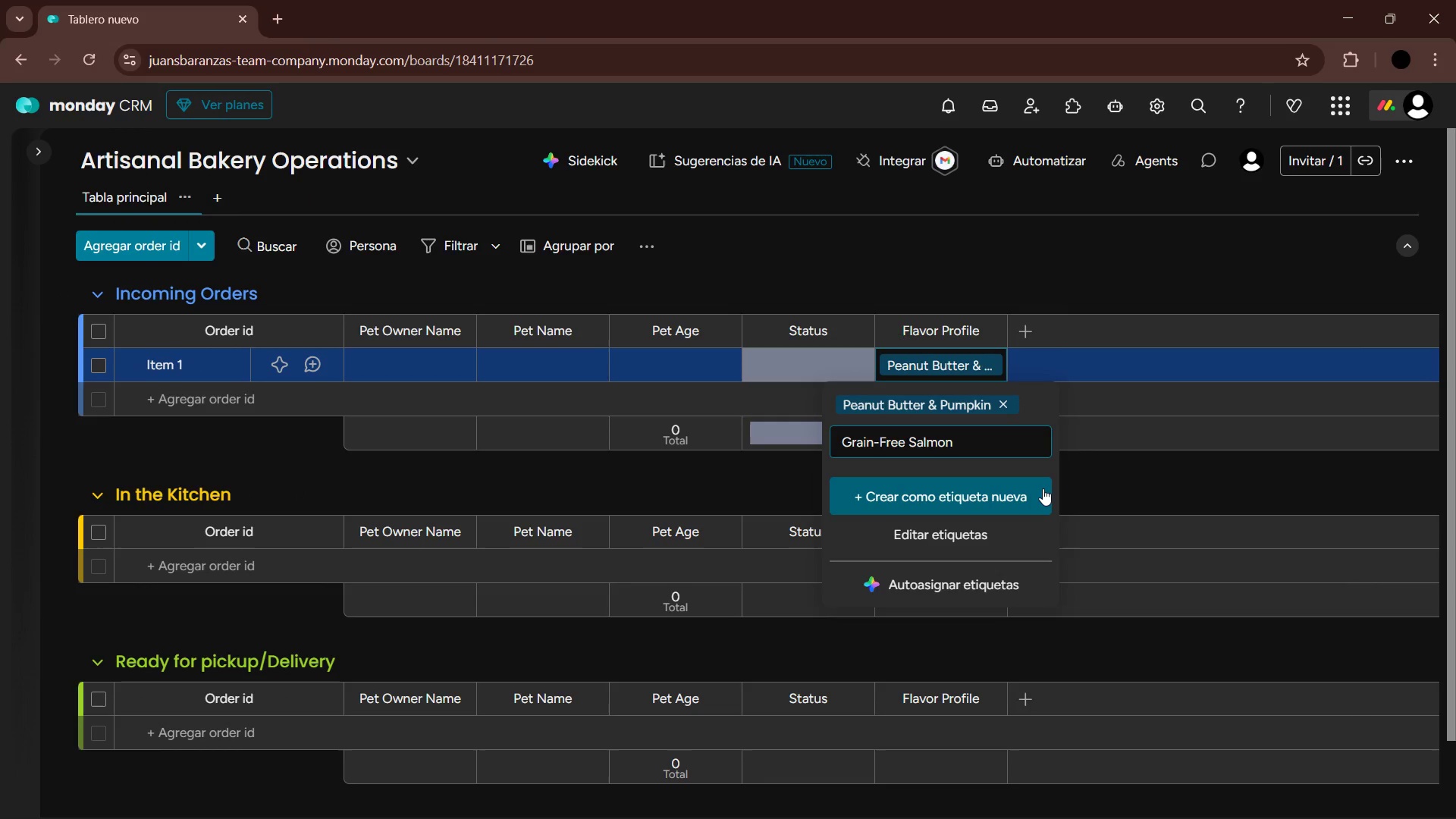 
key(Enter)
 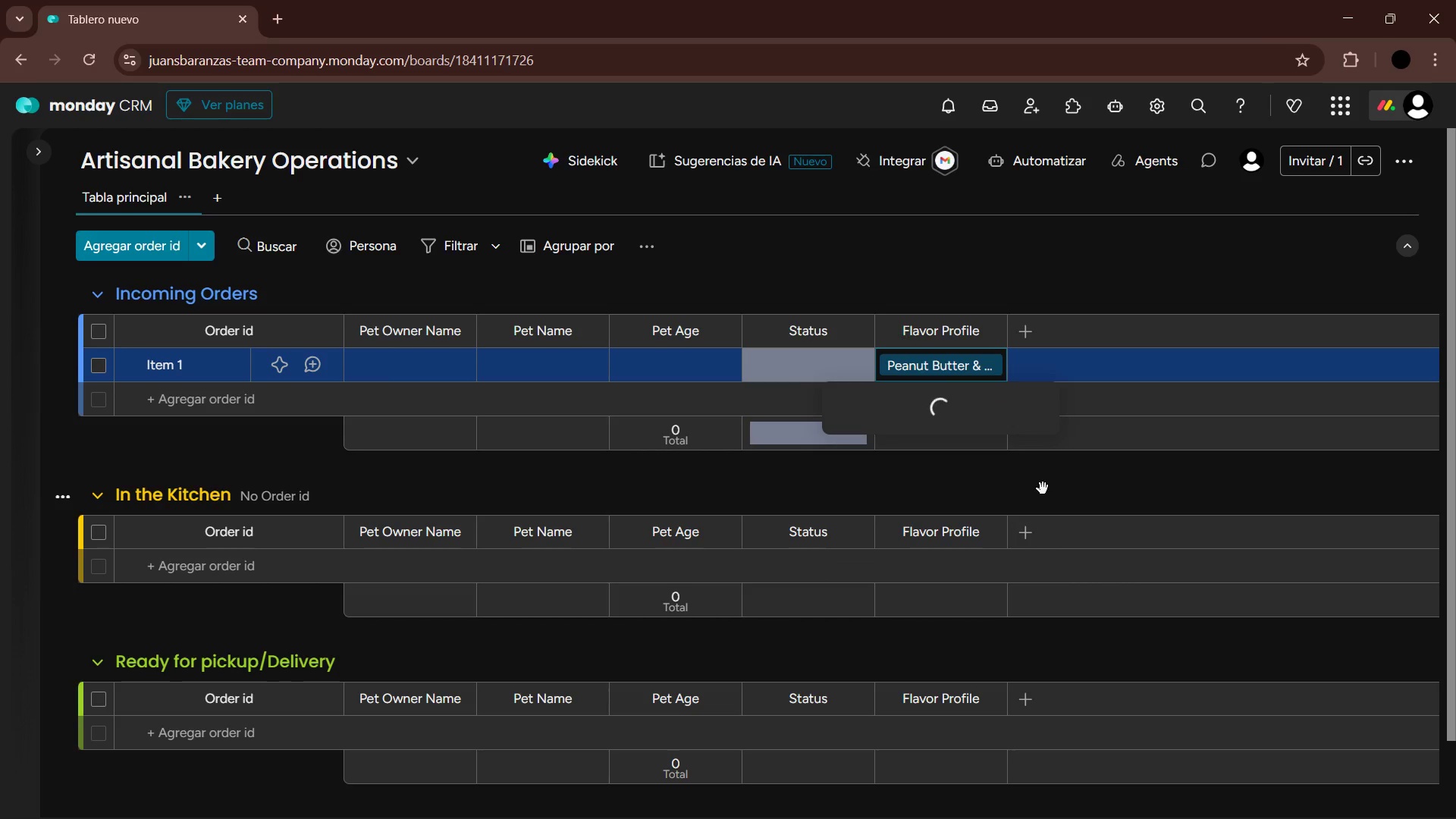 
key(CapsLock)
 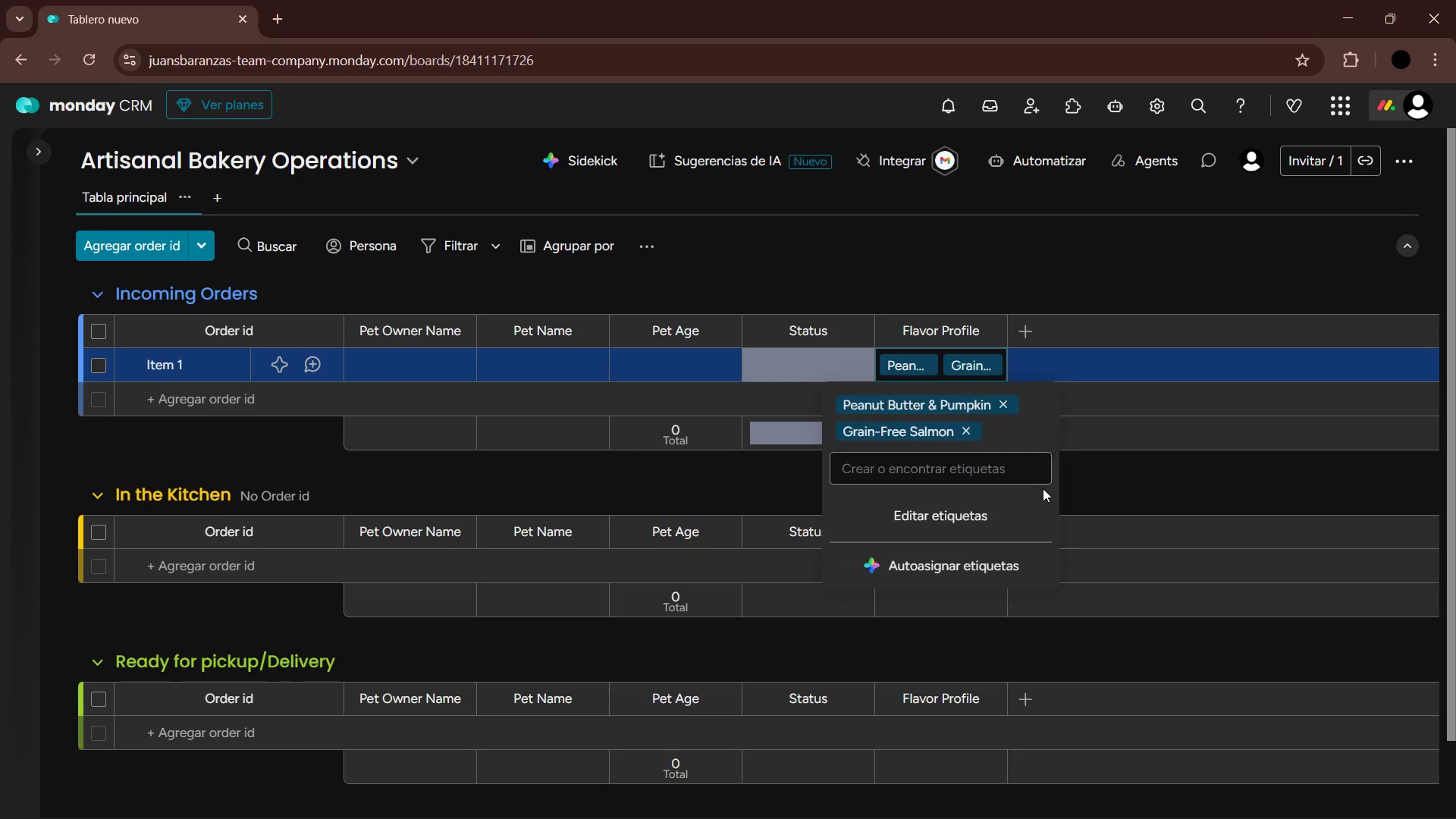 
wait(6.48)
 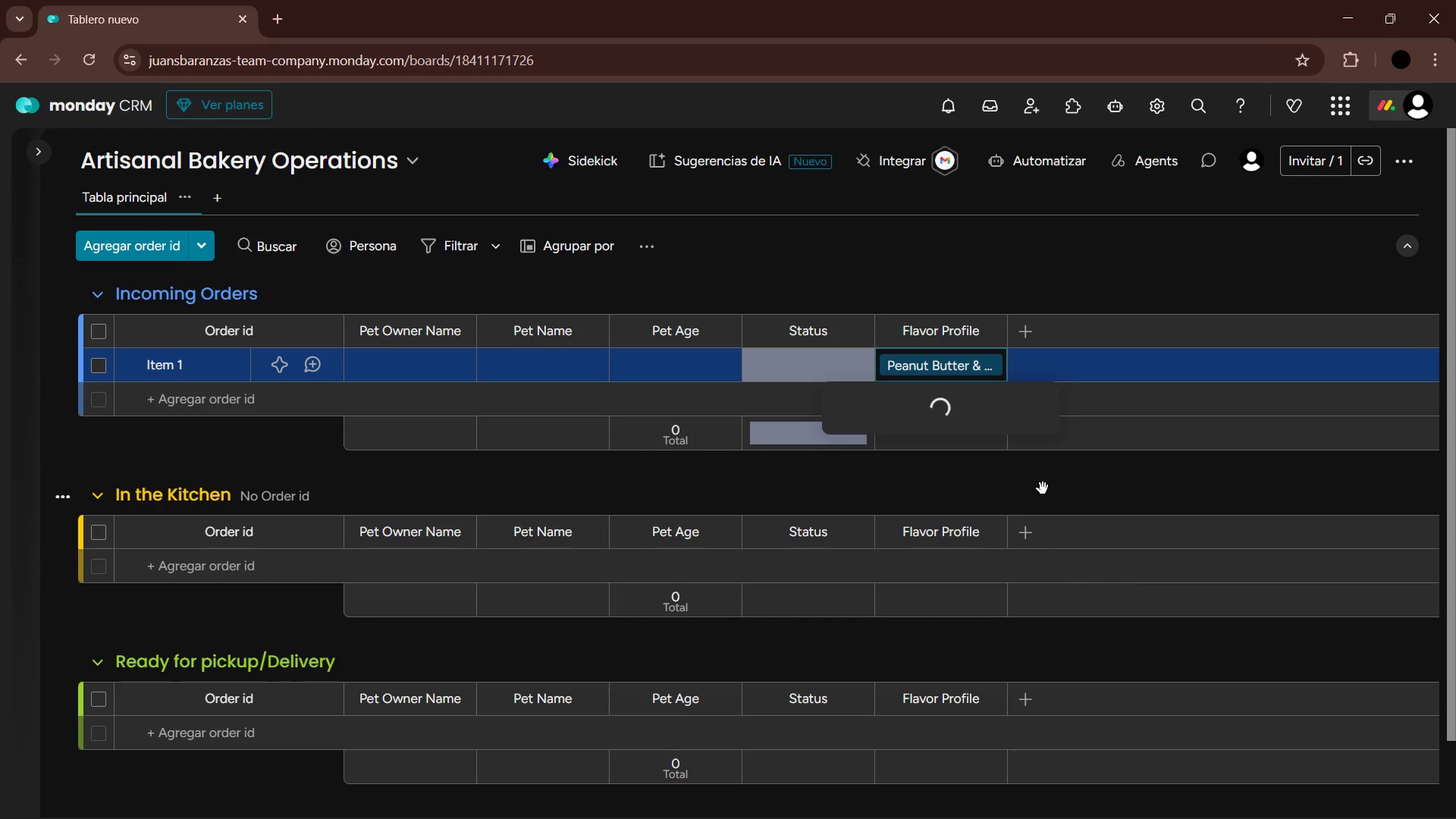 
type(Beef ^B)
key(Backspace)
type( Berry)
 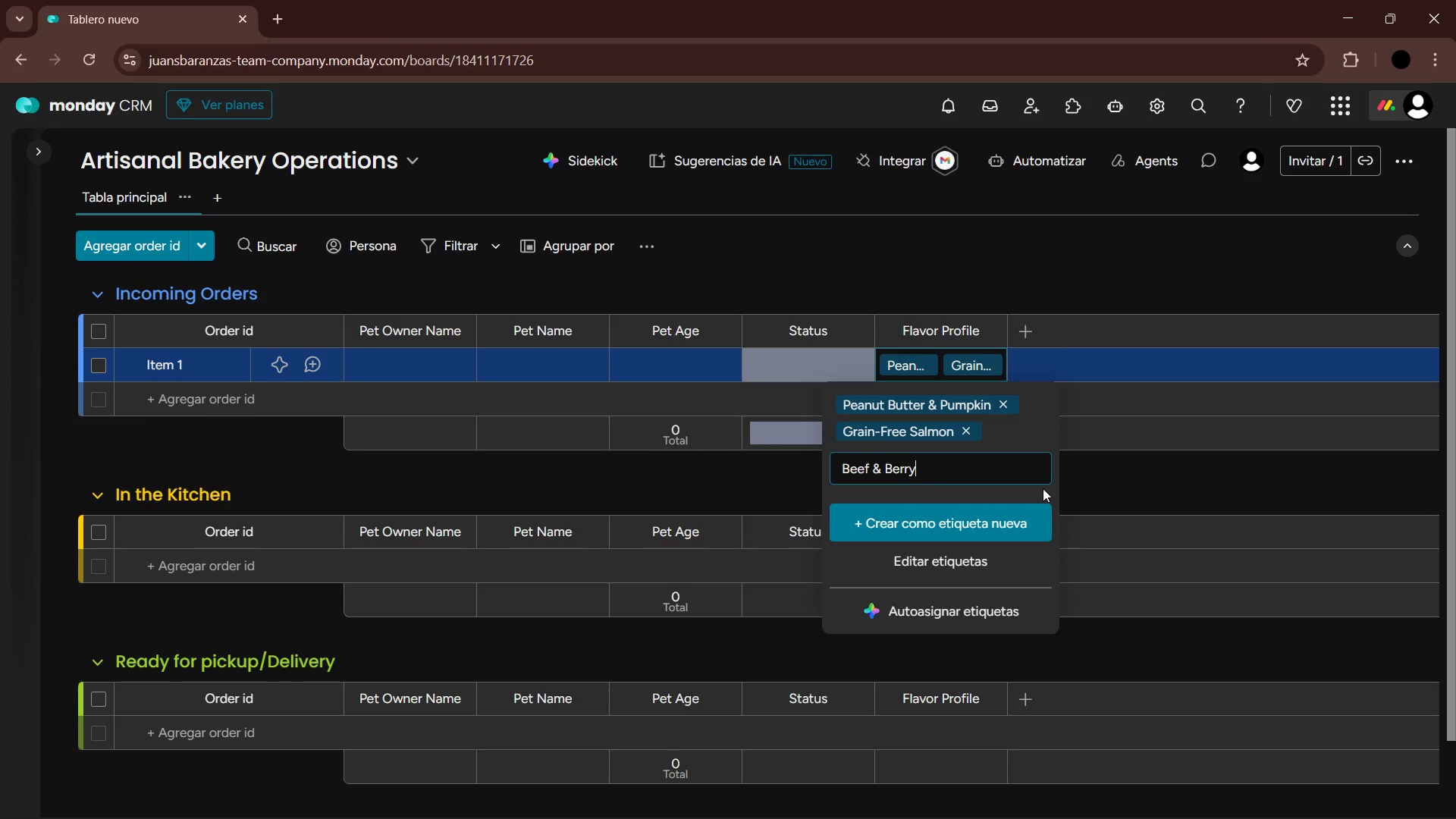 
wait(5.8)
 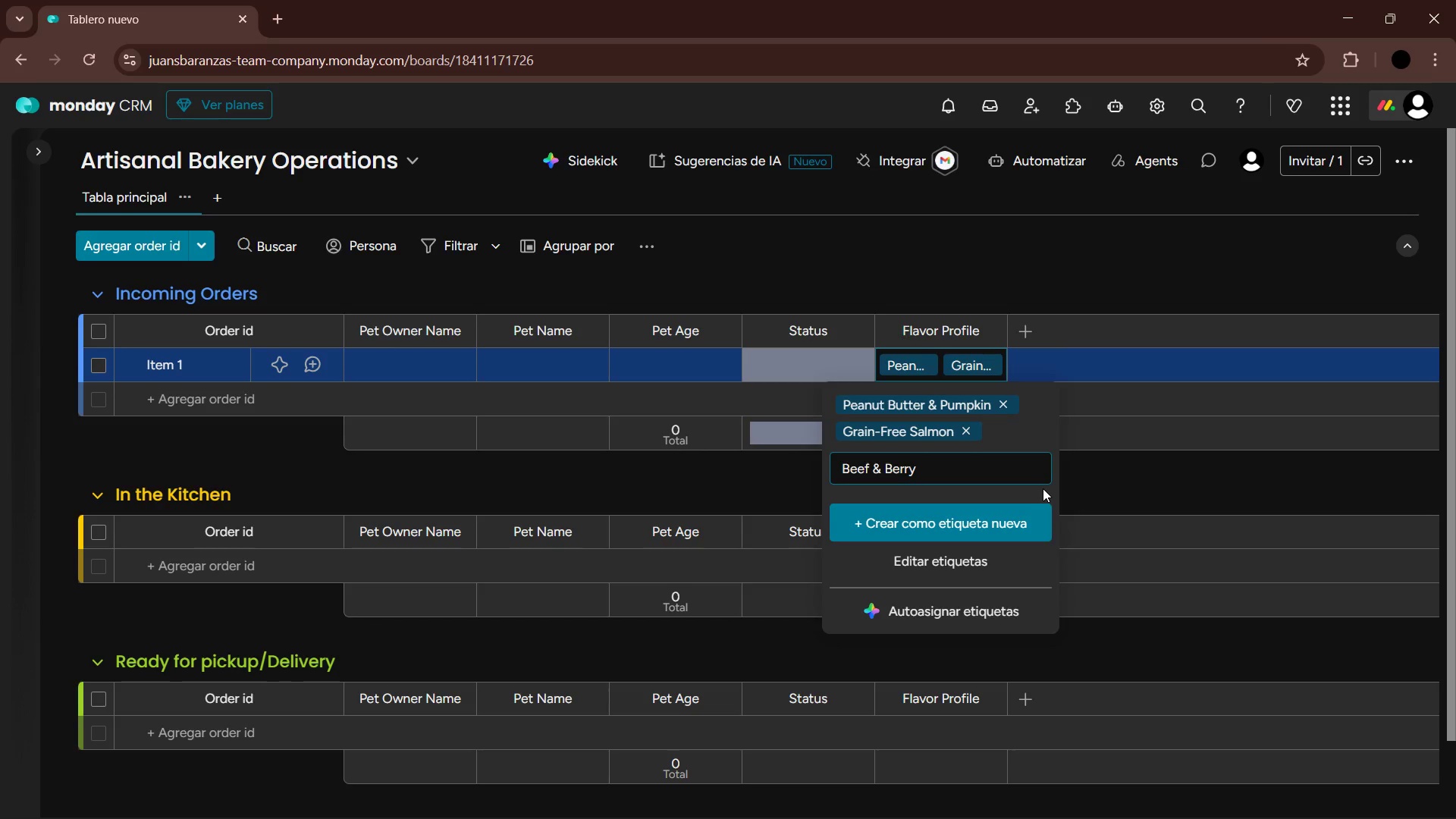 
key(Enter)
 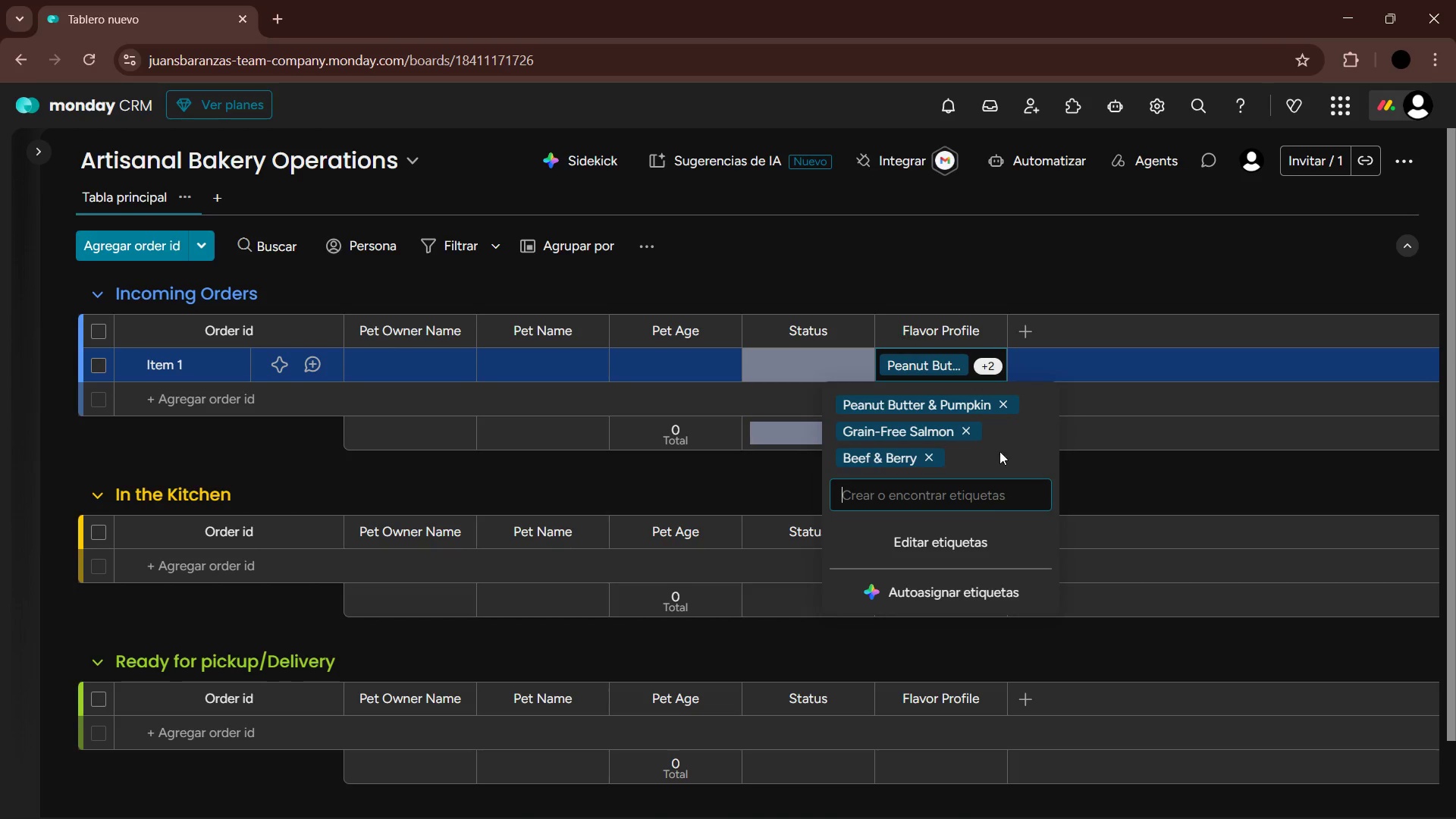 
left_click([1007, 403])
 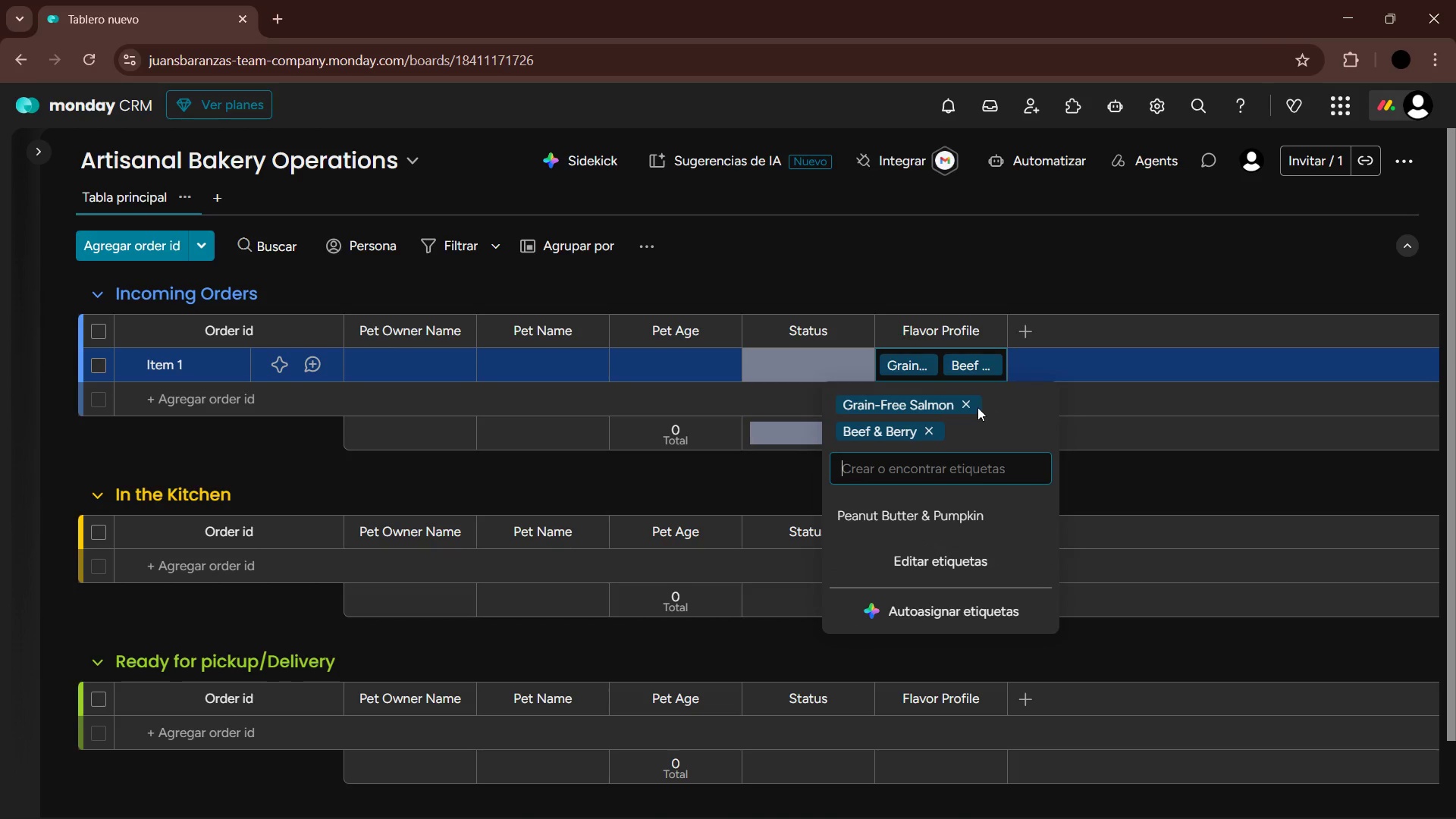 
left_click([964, 405])
 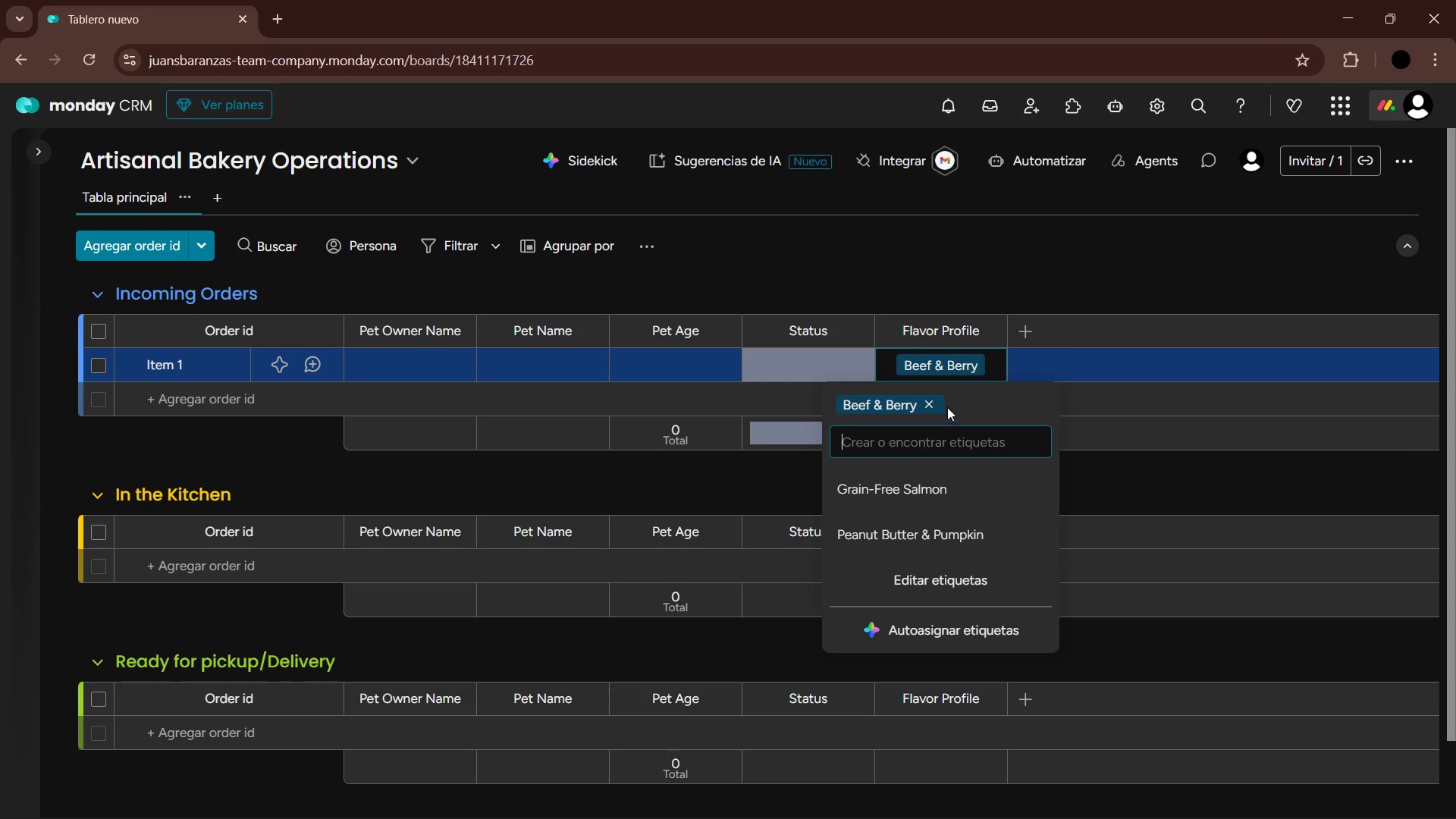 
left_click([934, 402])
 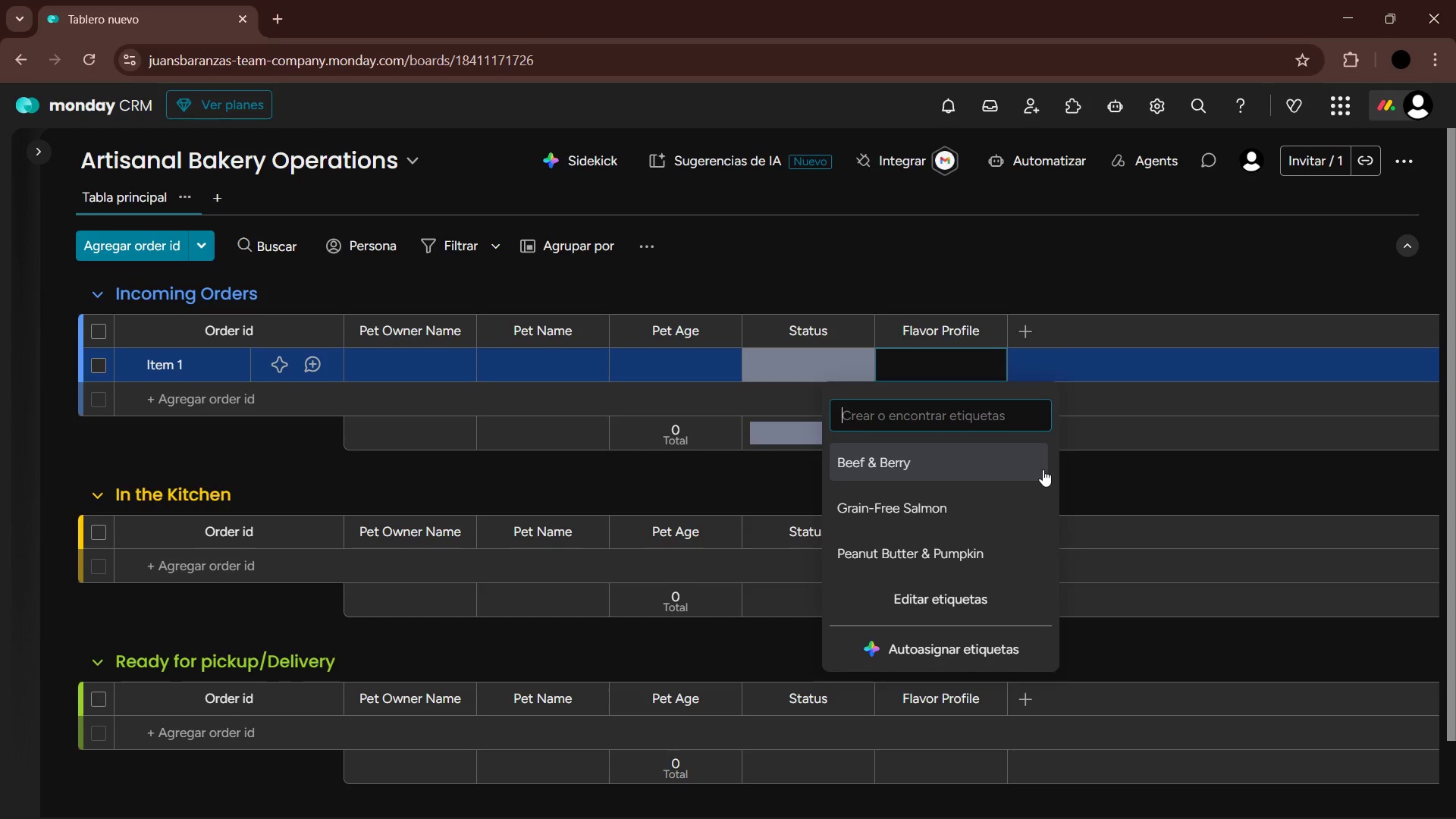 
wait(24.53)
 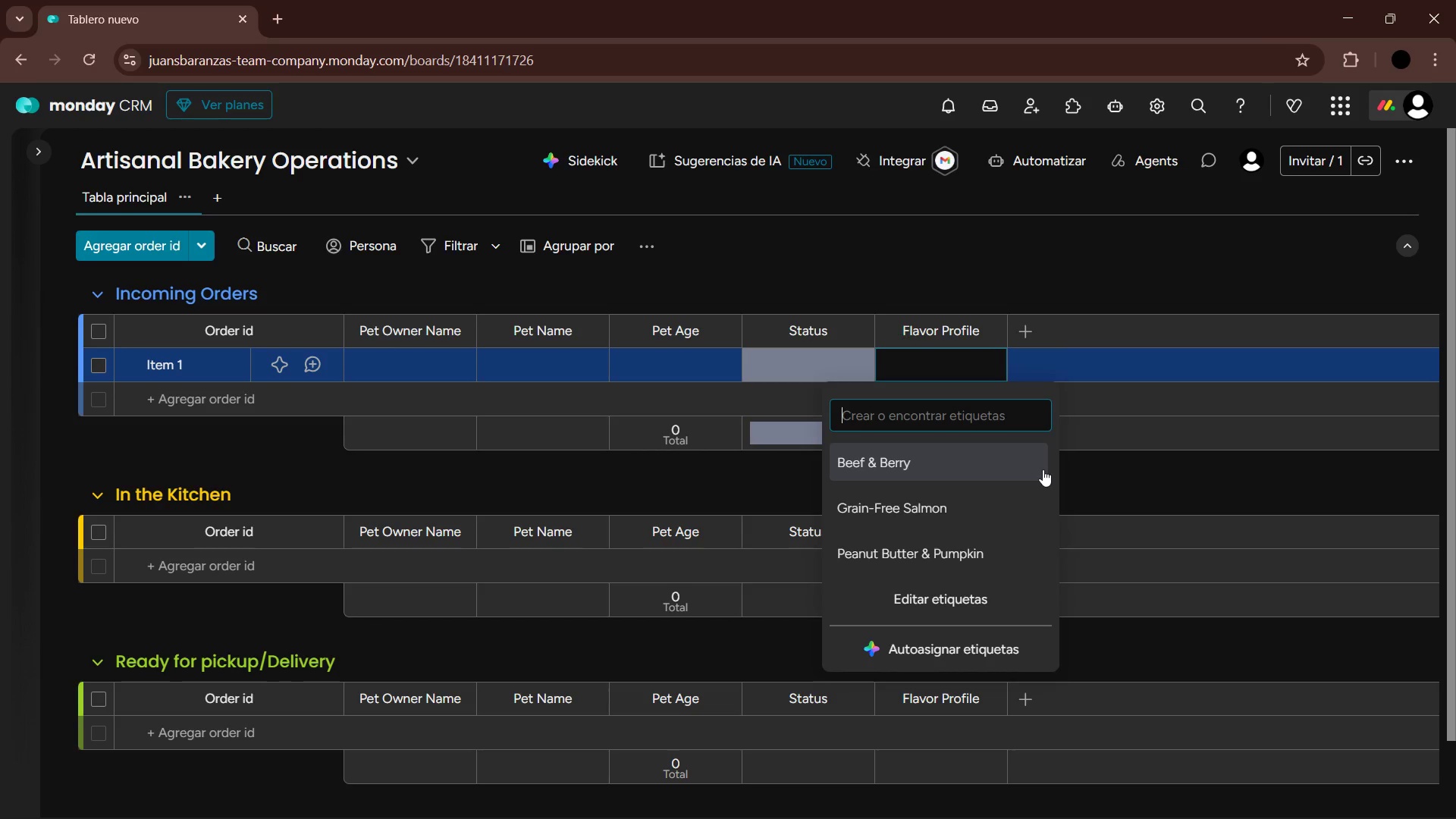 
double_click([1032, 328])
 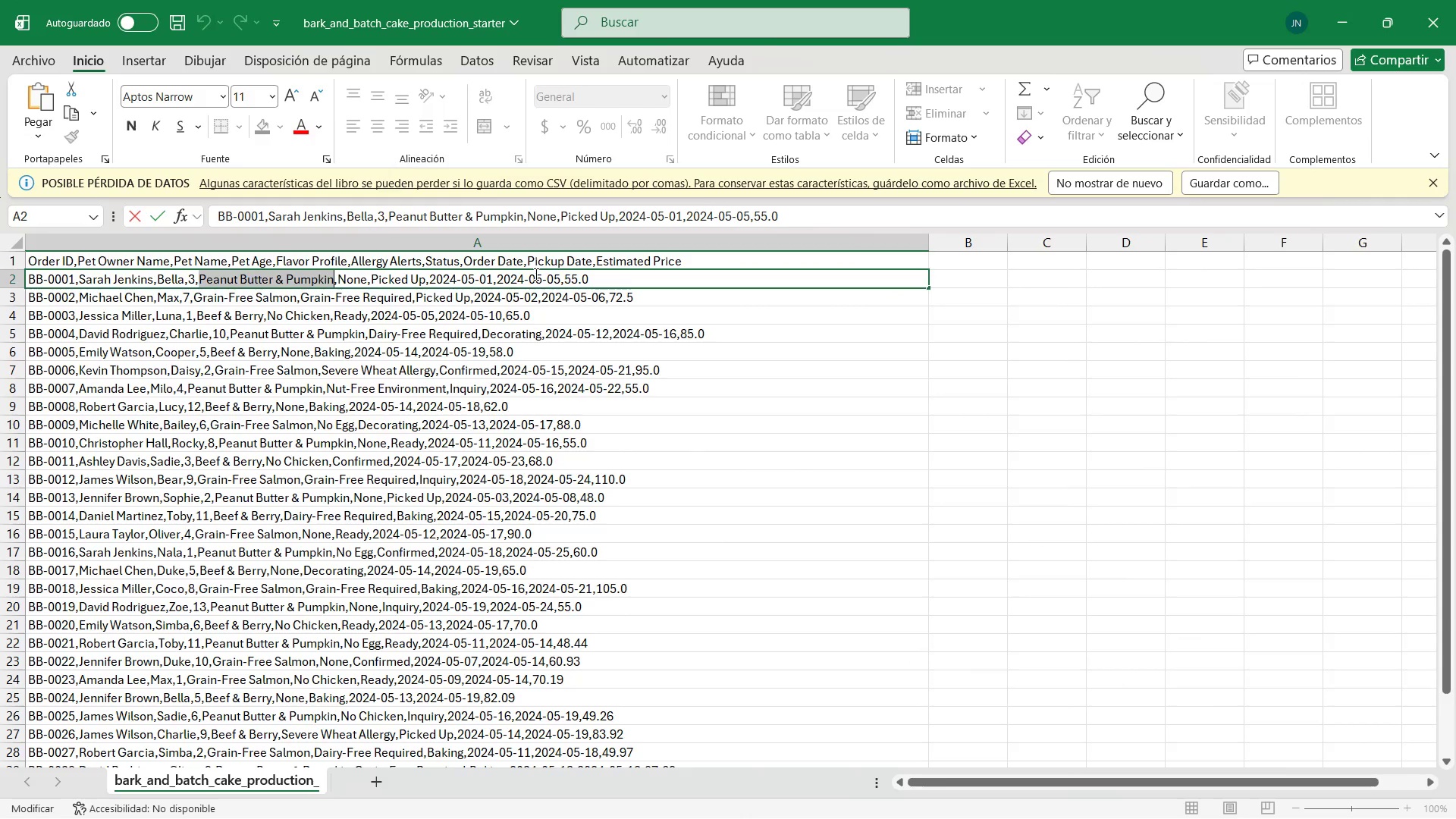 
left_click([419, 255])
 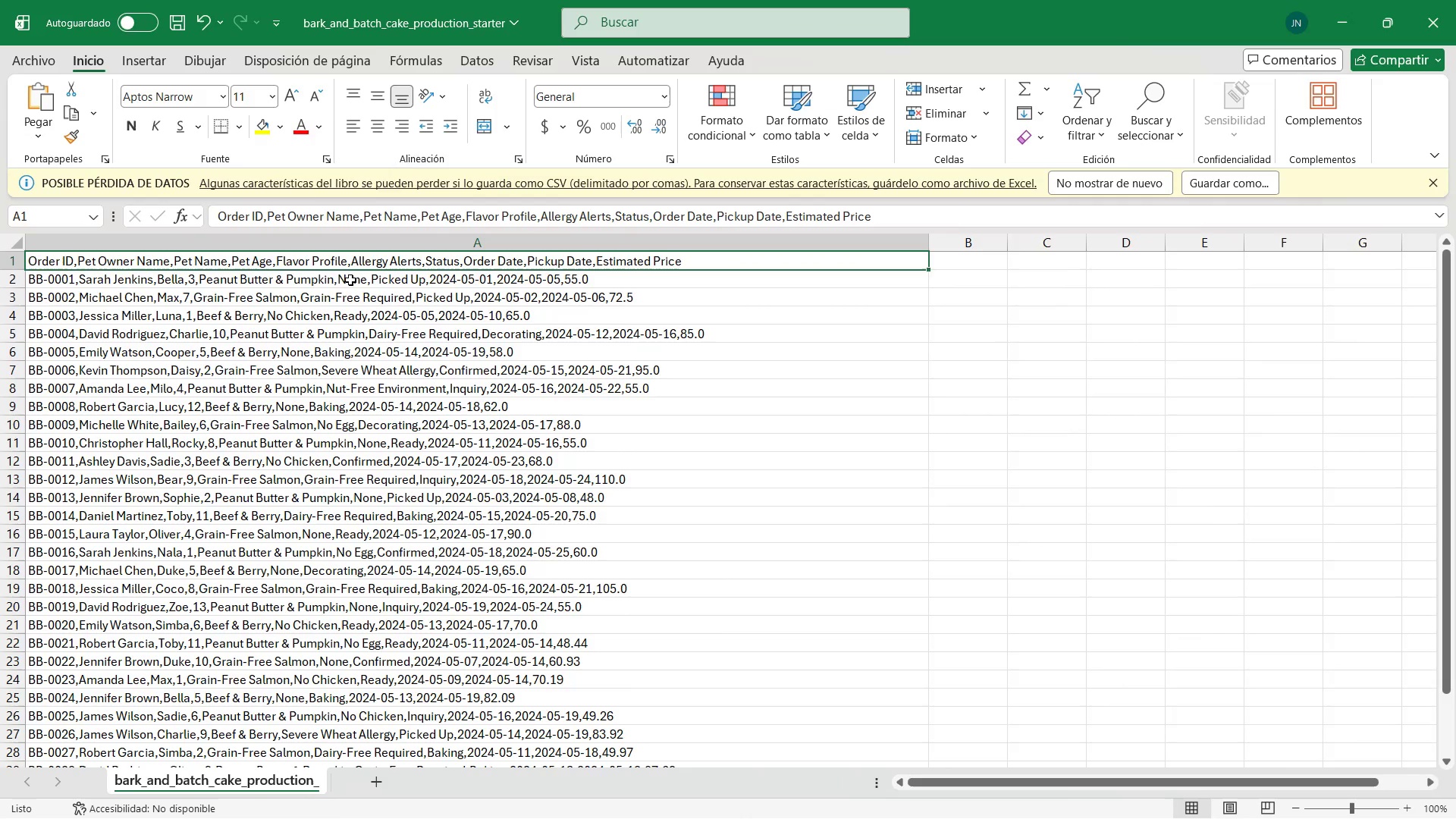 
wait(7.8)
 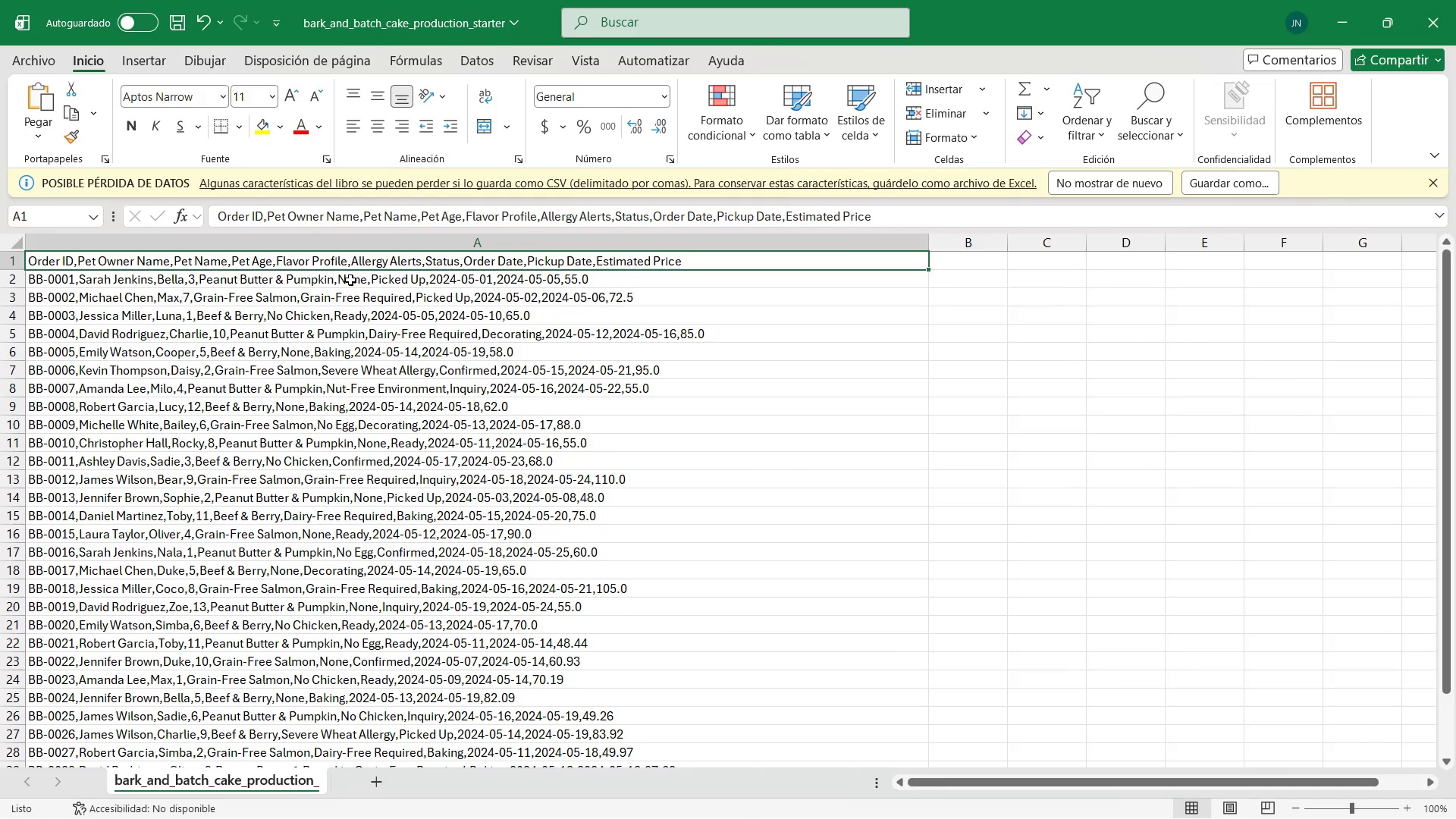 
left_click([1348, 17])
 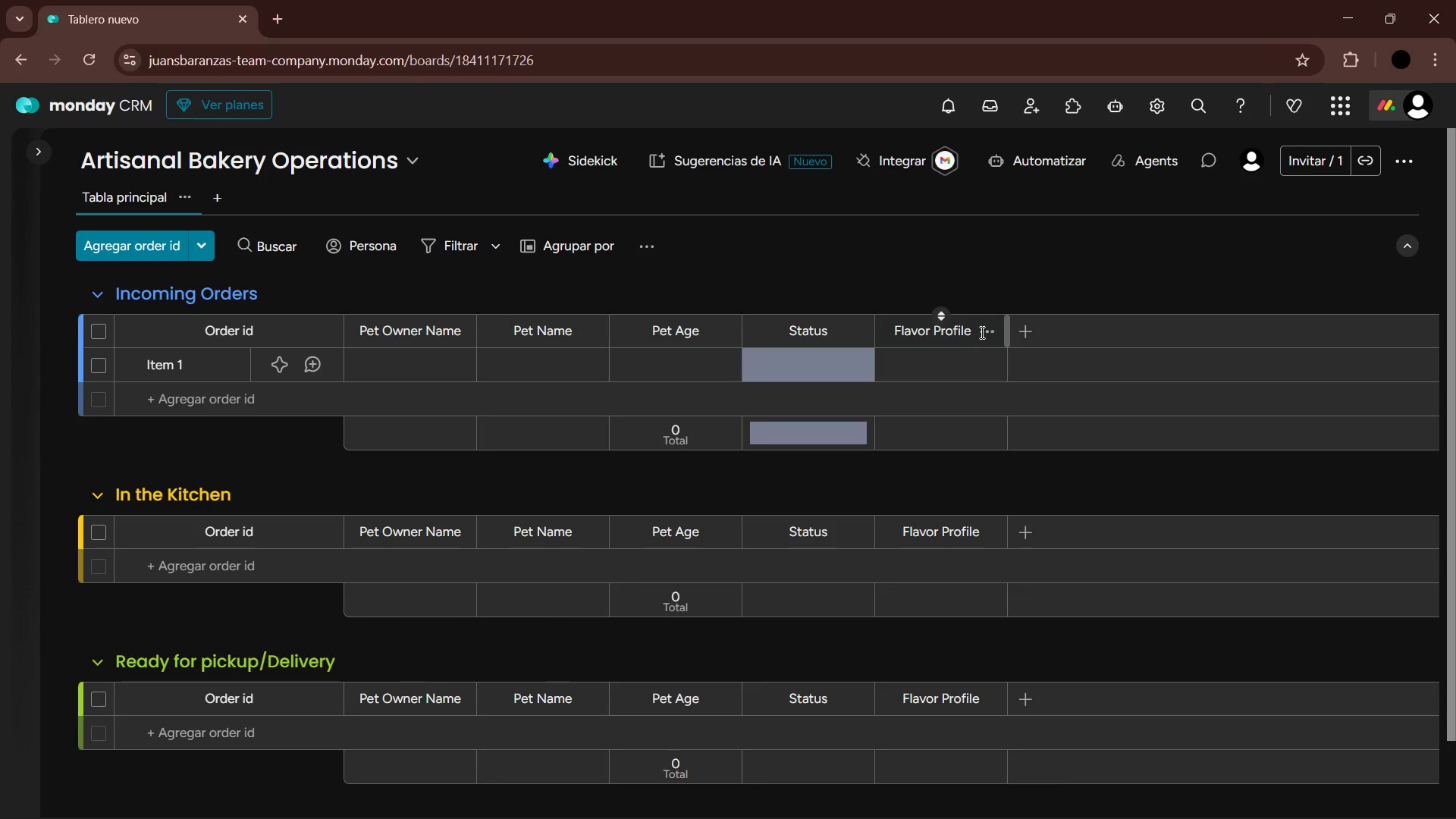 
left_click([1016, 332])
 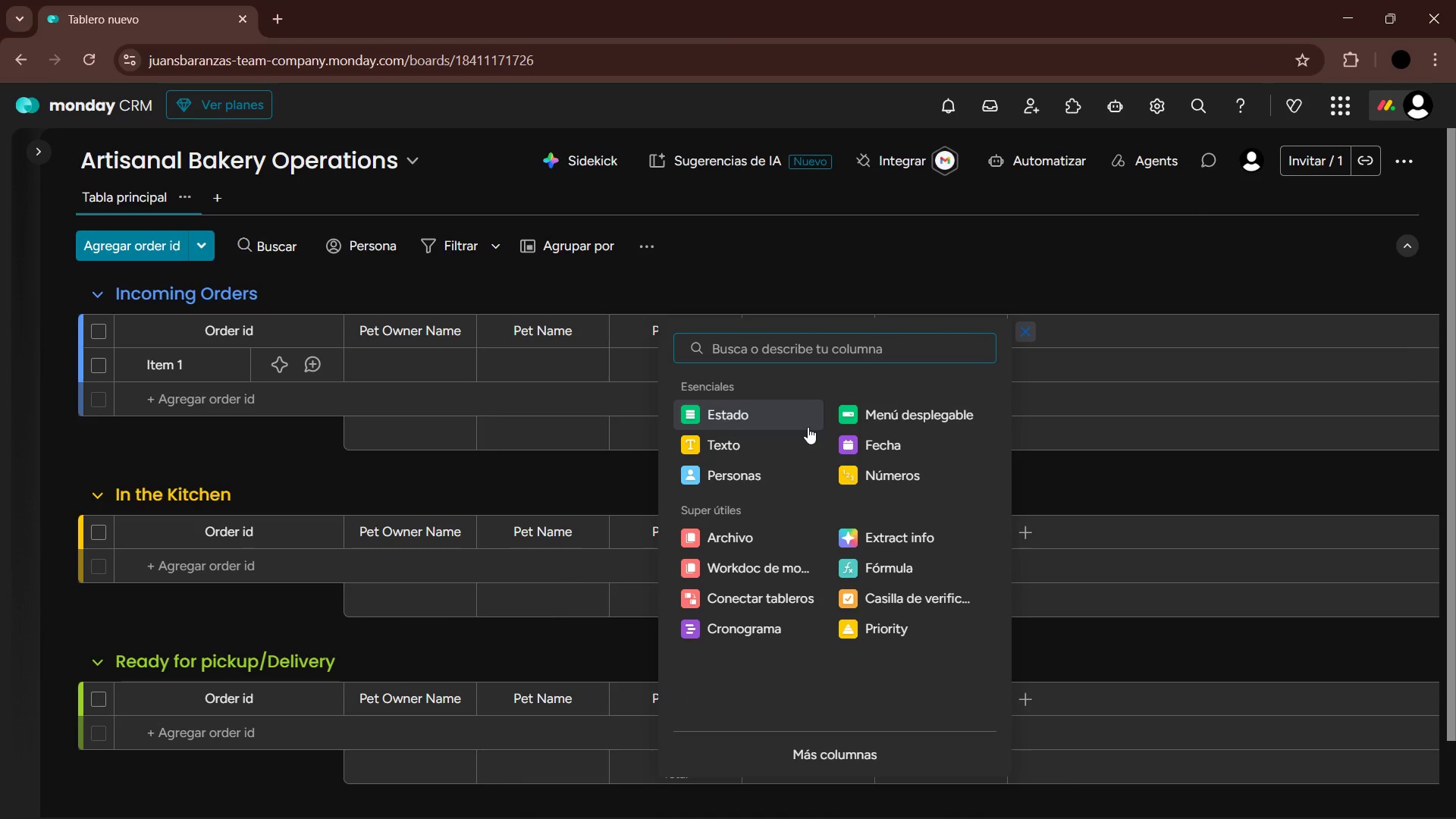 
left_click([752, 447])
 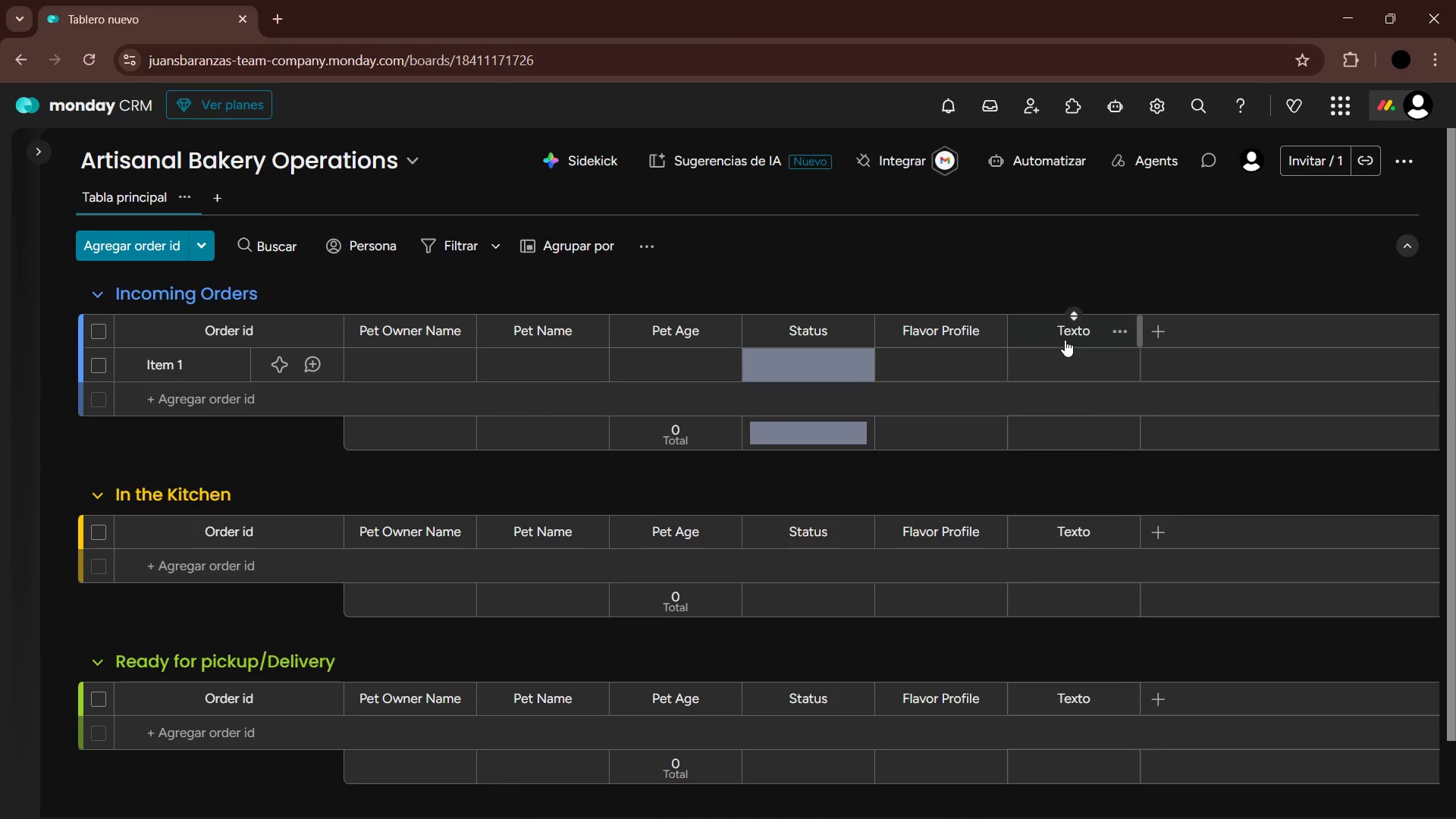 
double_click([1081, 334])
 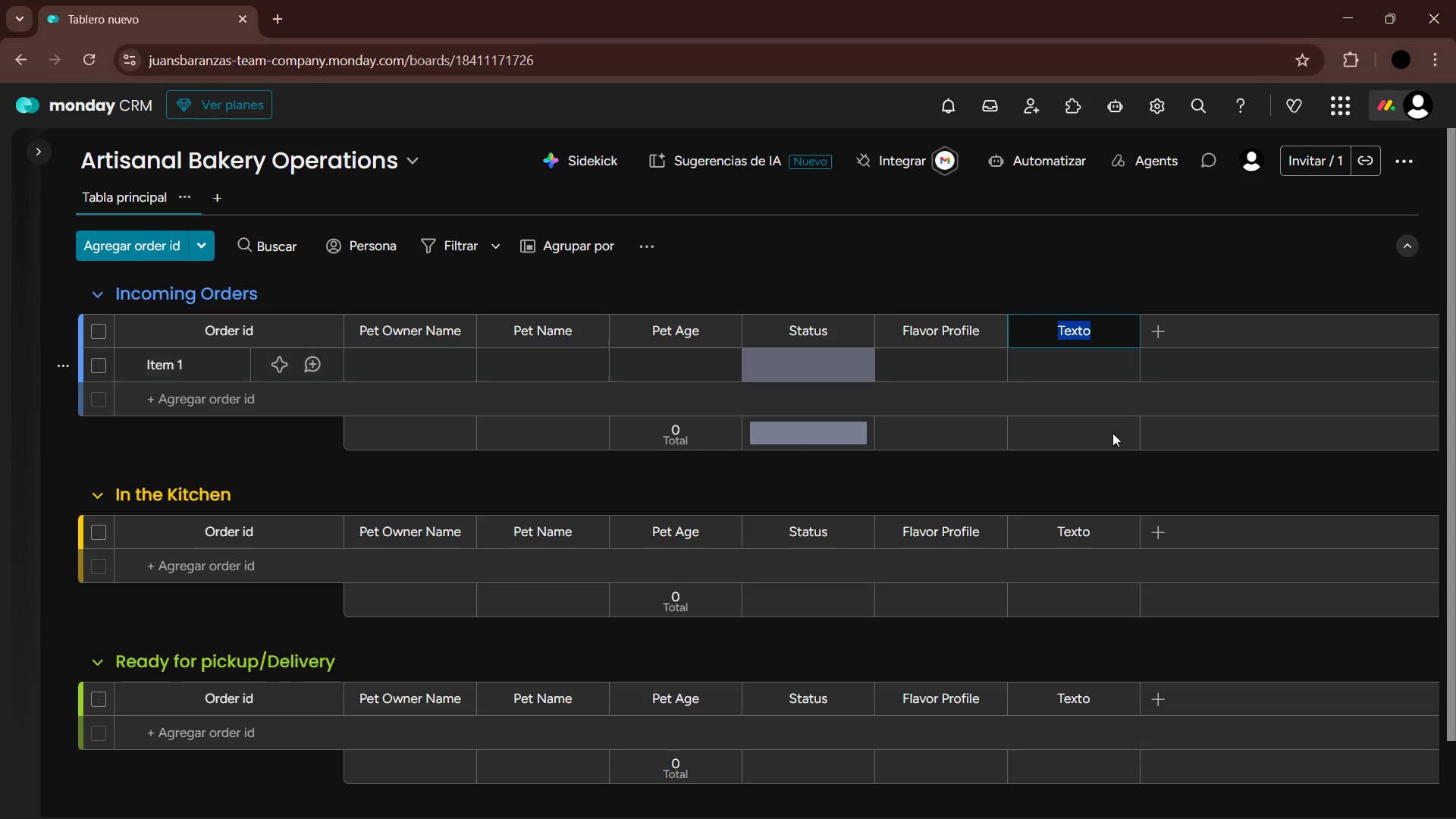 
left_click([928, 806])
 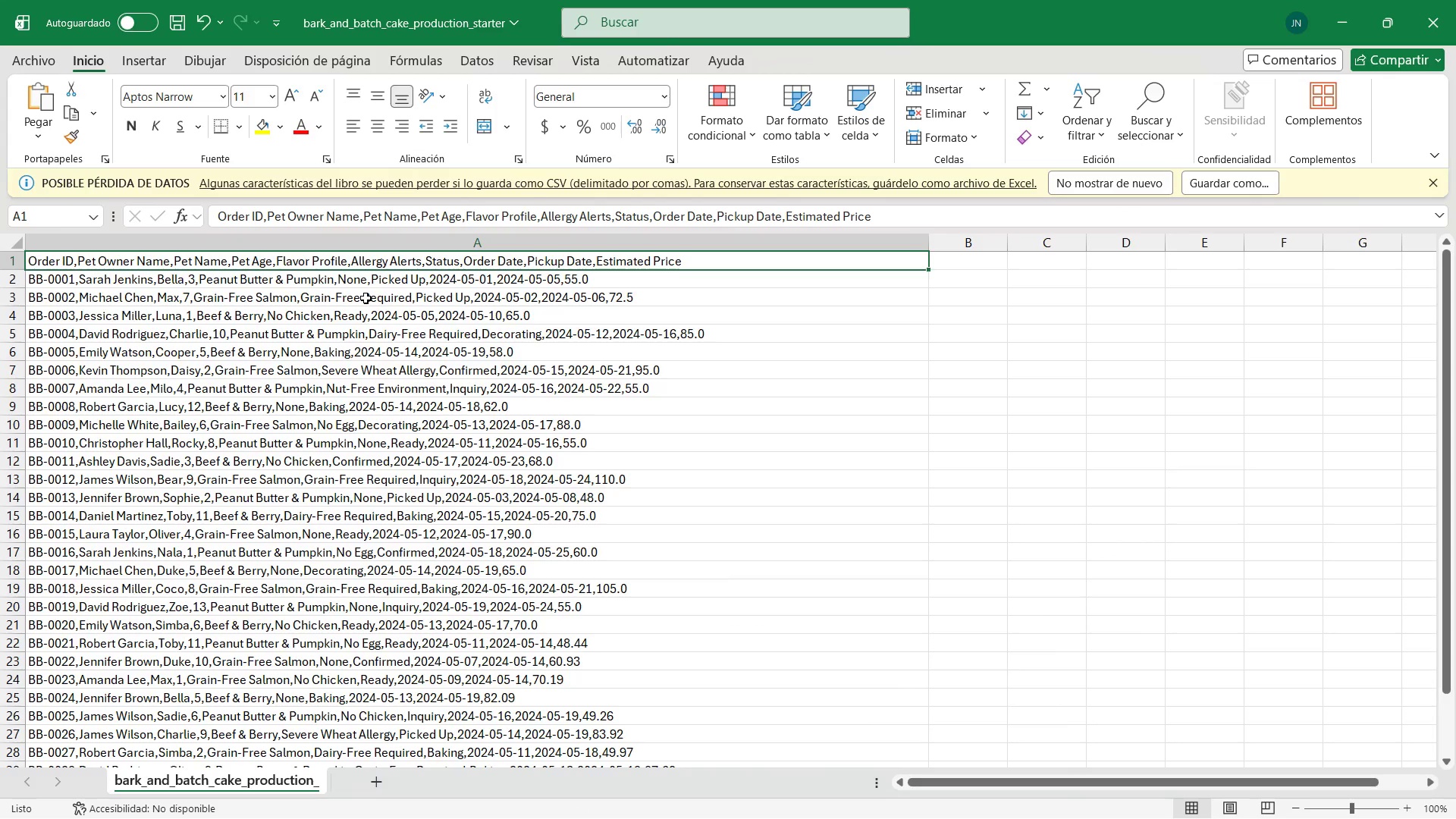 
wait(9.47)
 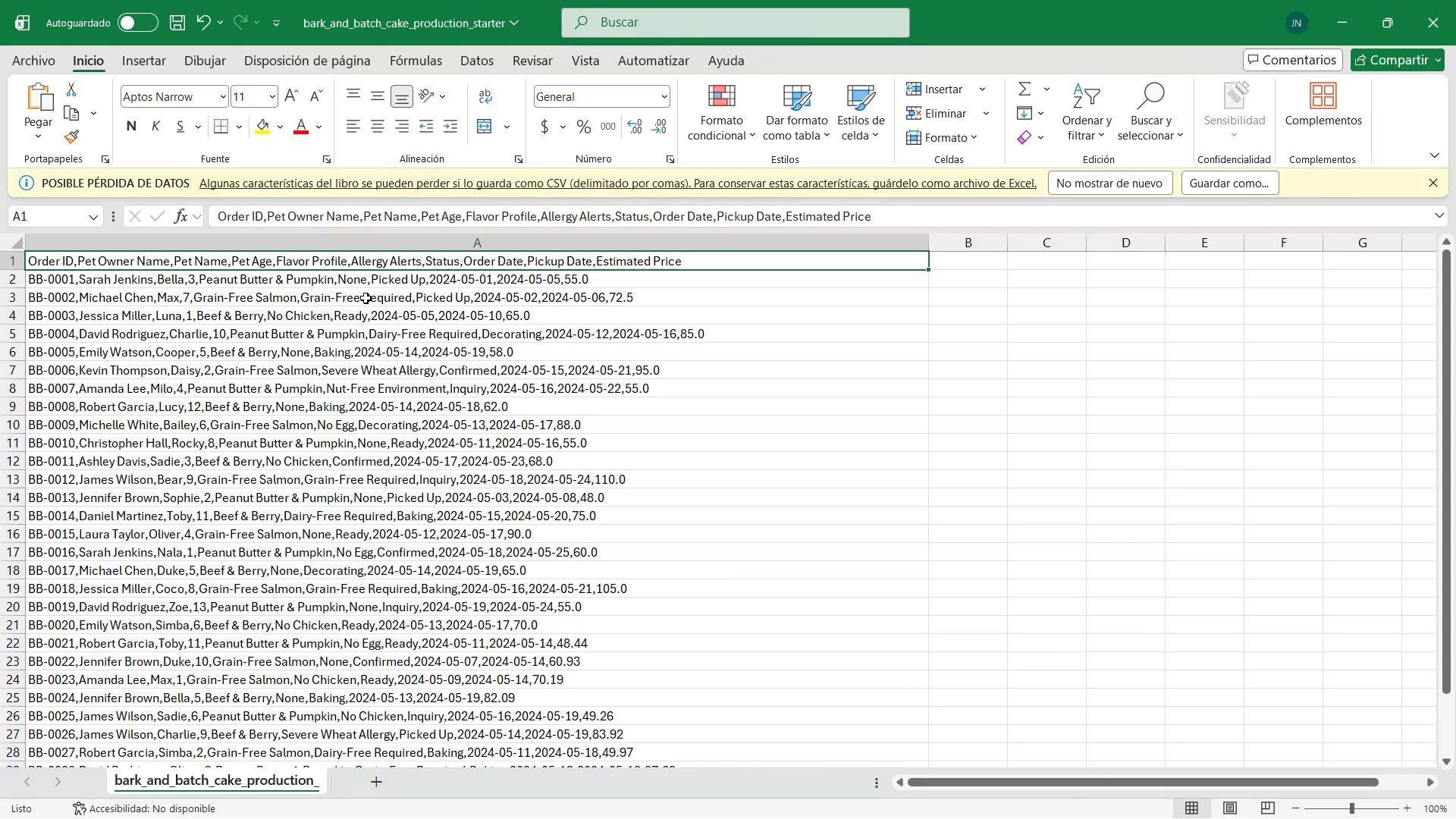 
left_click([1333, 14])
 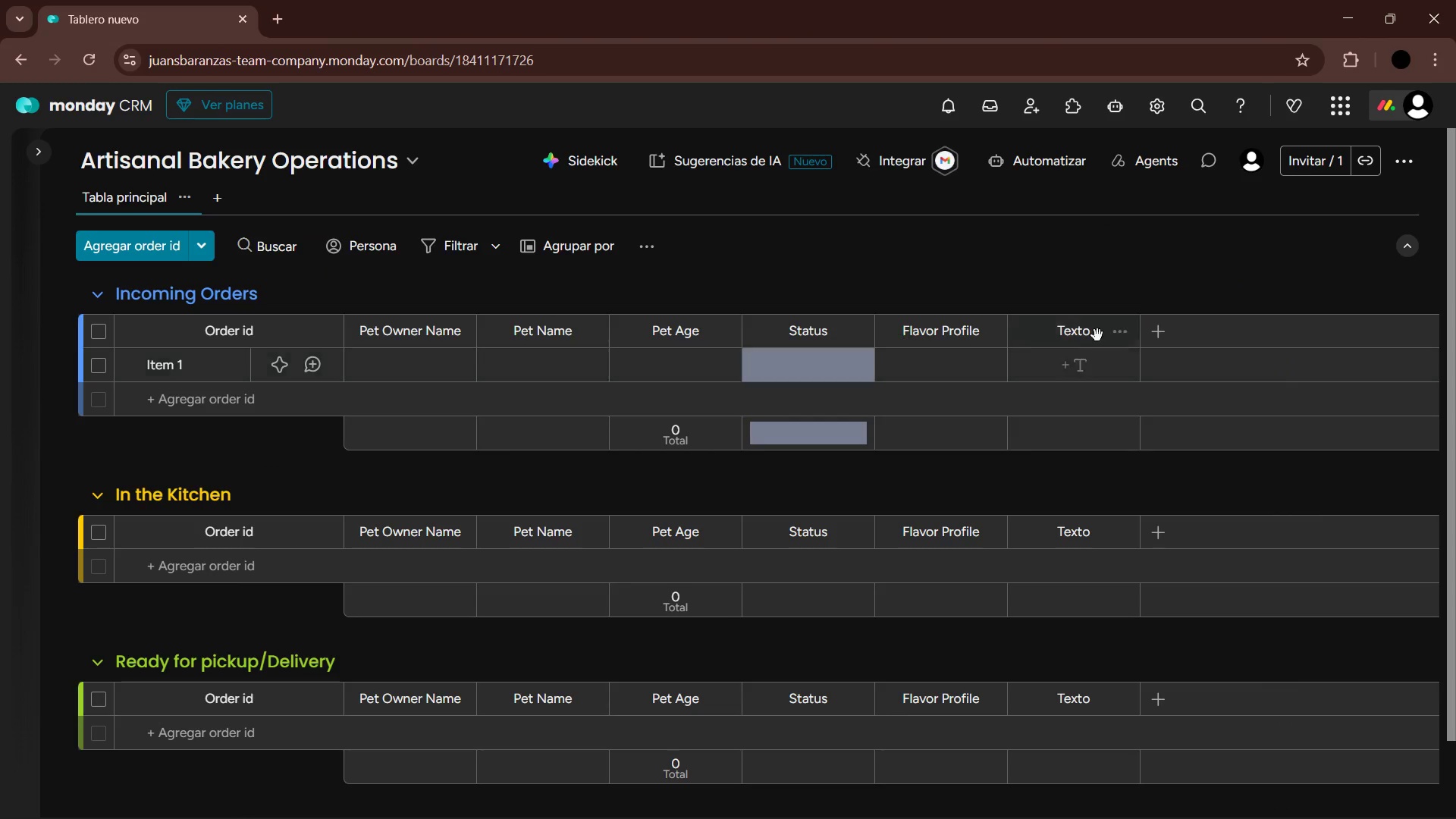 
double_click([1083, 334])
 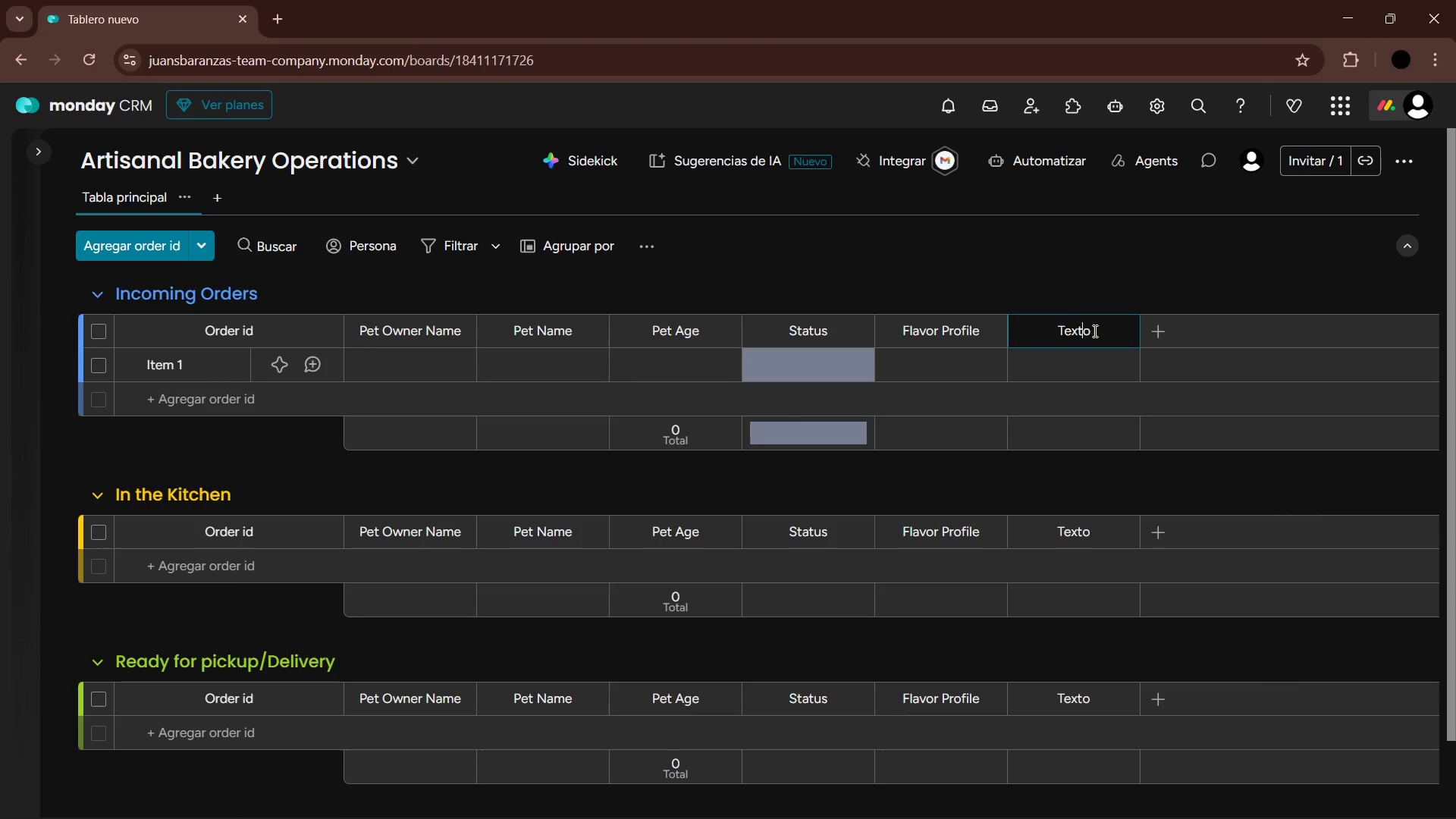 
double_click([1094, 330])
 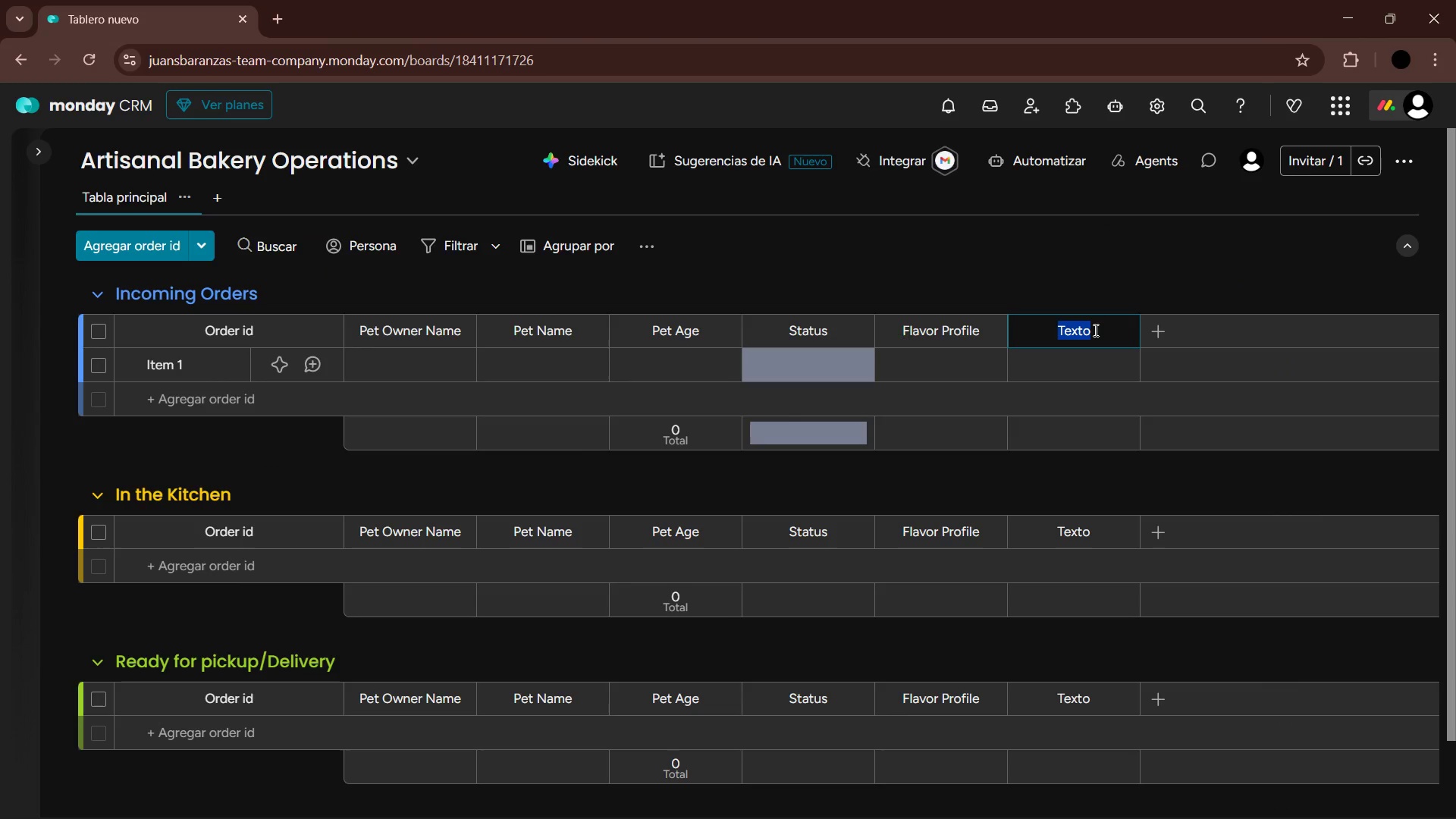 
wait(8.25)
 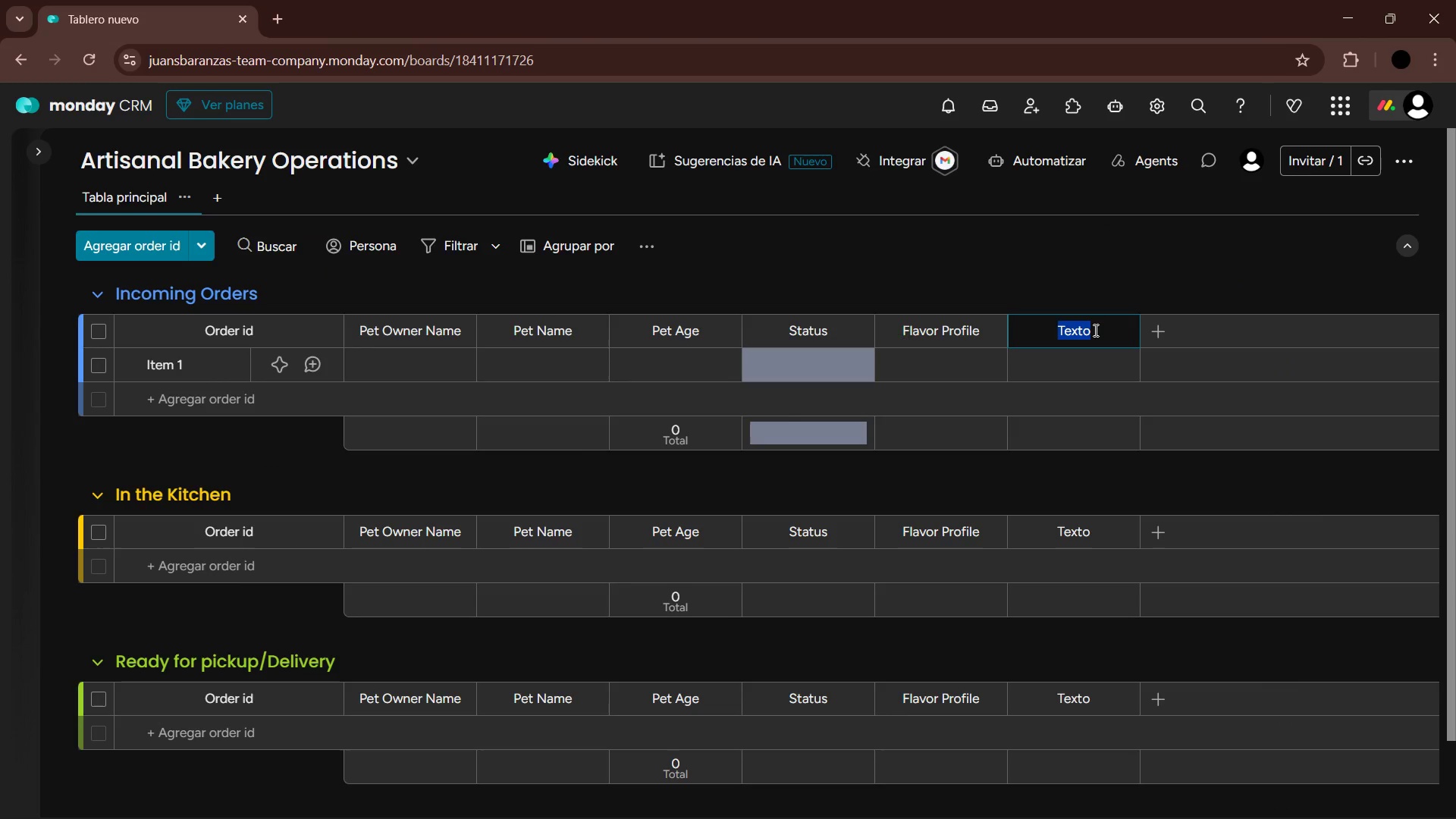 
type(Crea )
 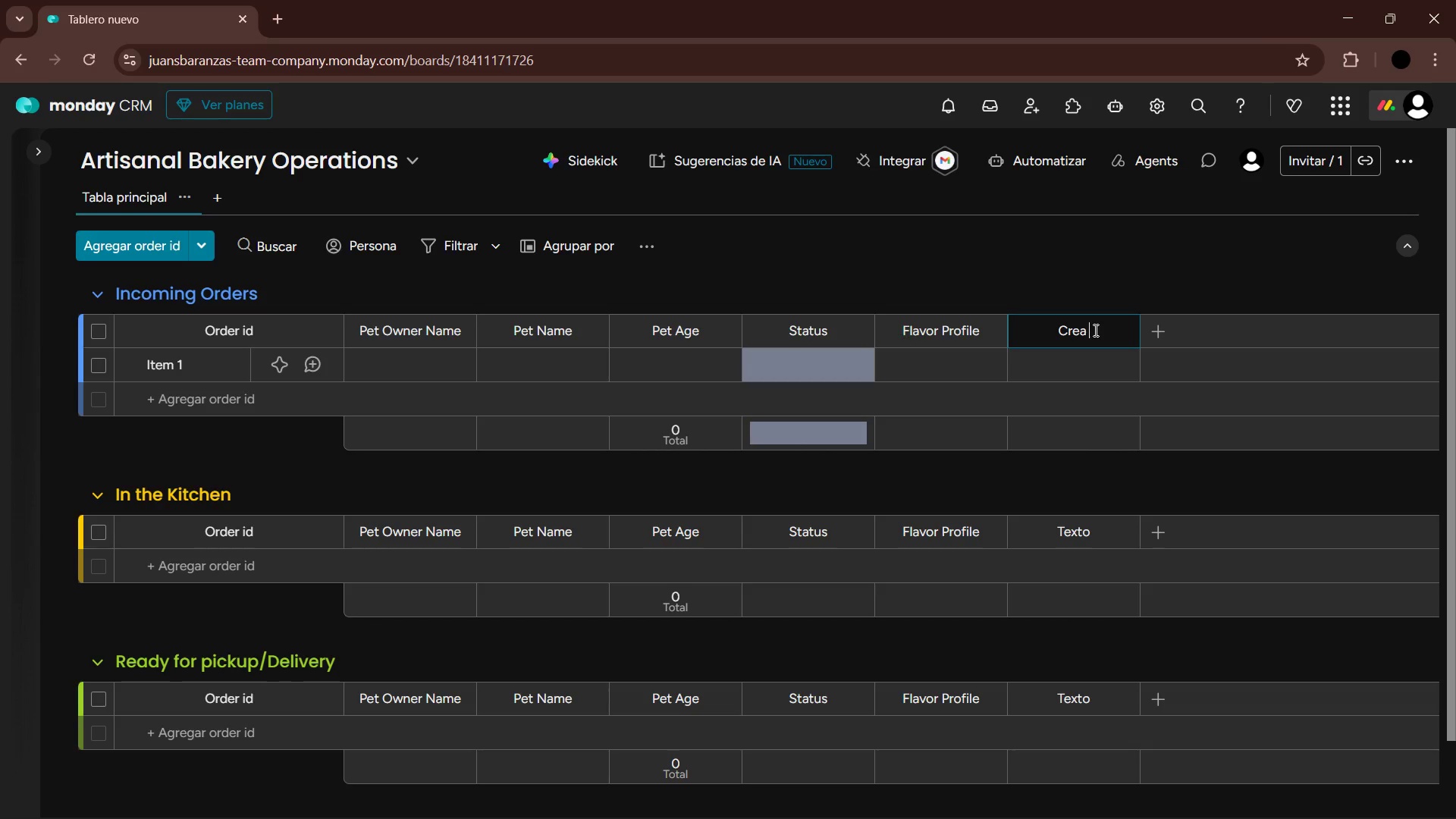 
hold_key(key=Backspace, duration=0.75)
 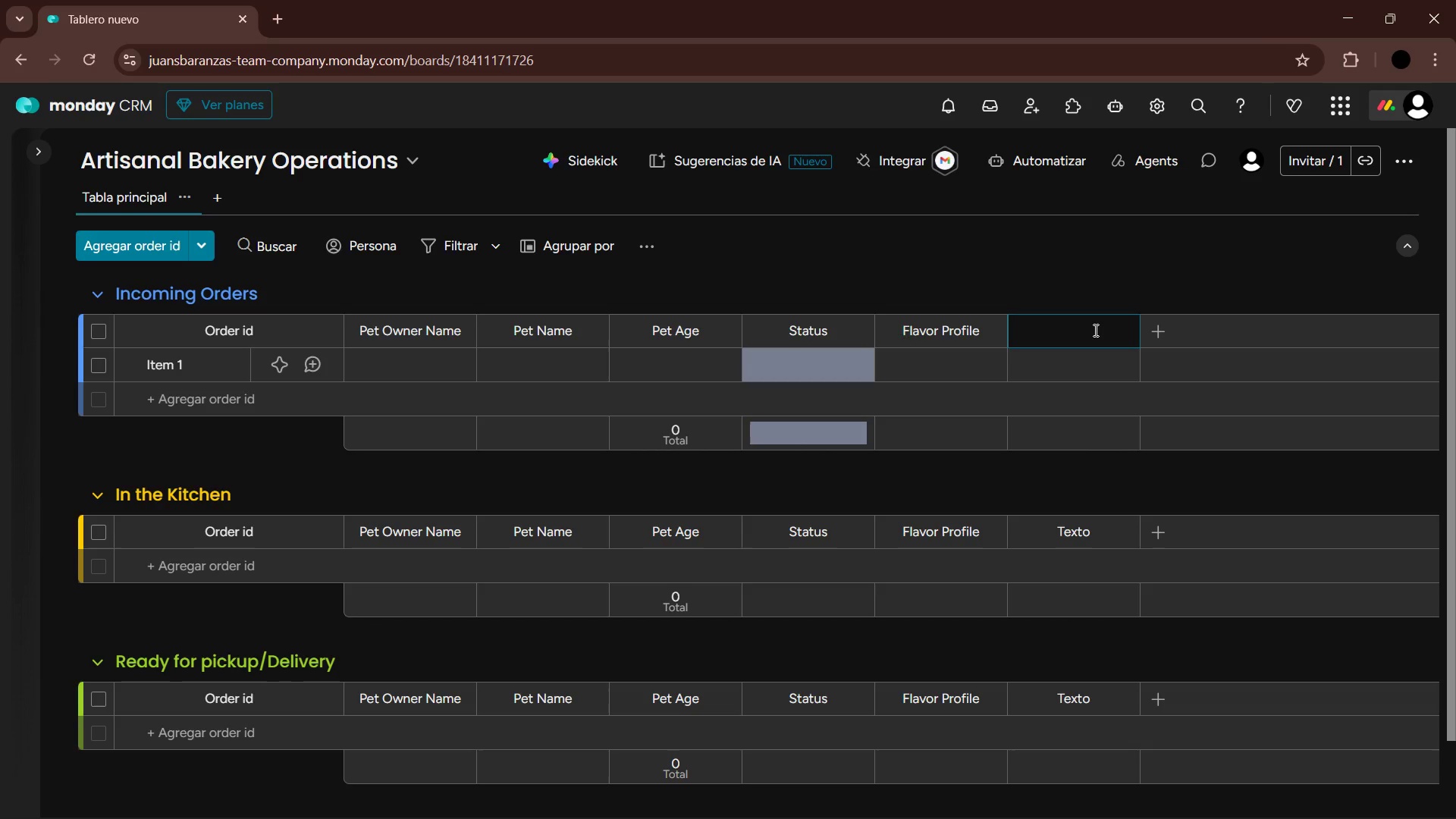 
type(a)
key(Backspace)
type(Allergy Alerts)
 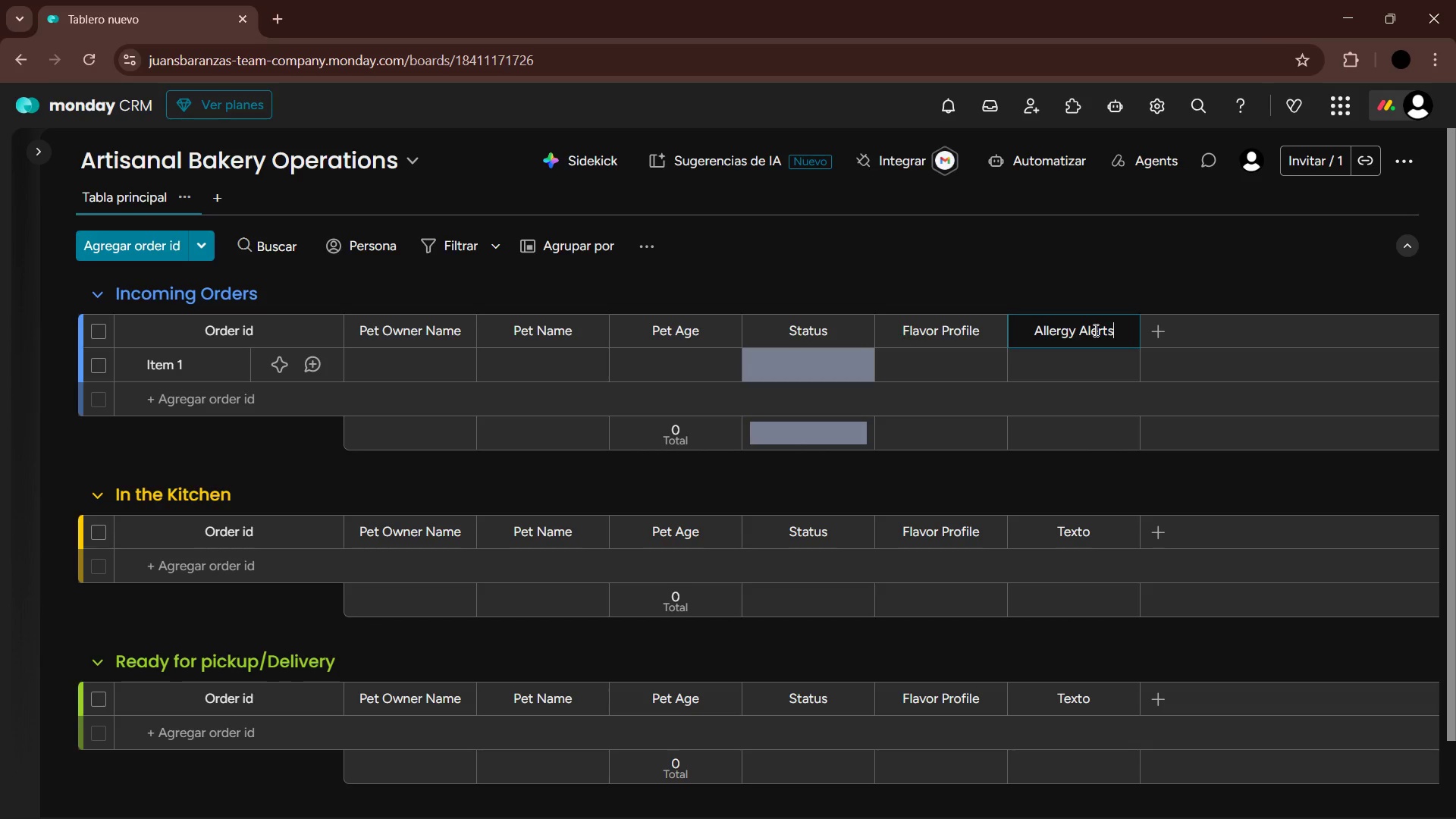 
key(Enter)
 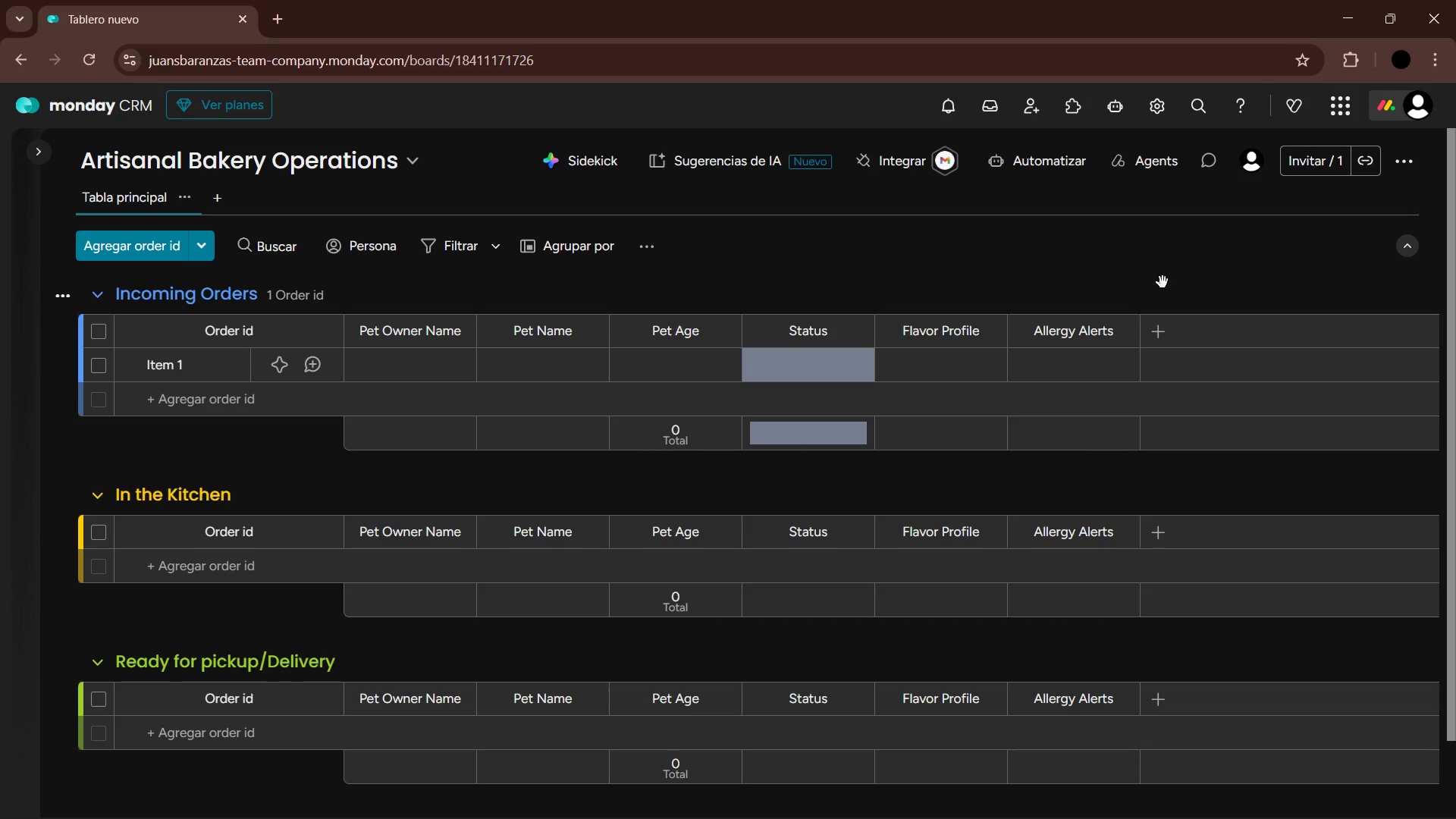 
left_click([651, 235])
 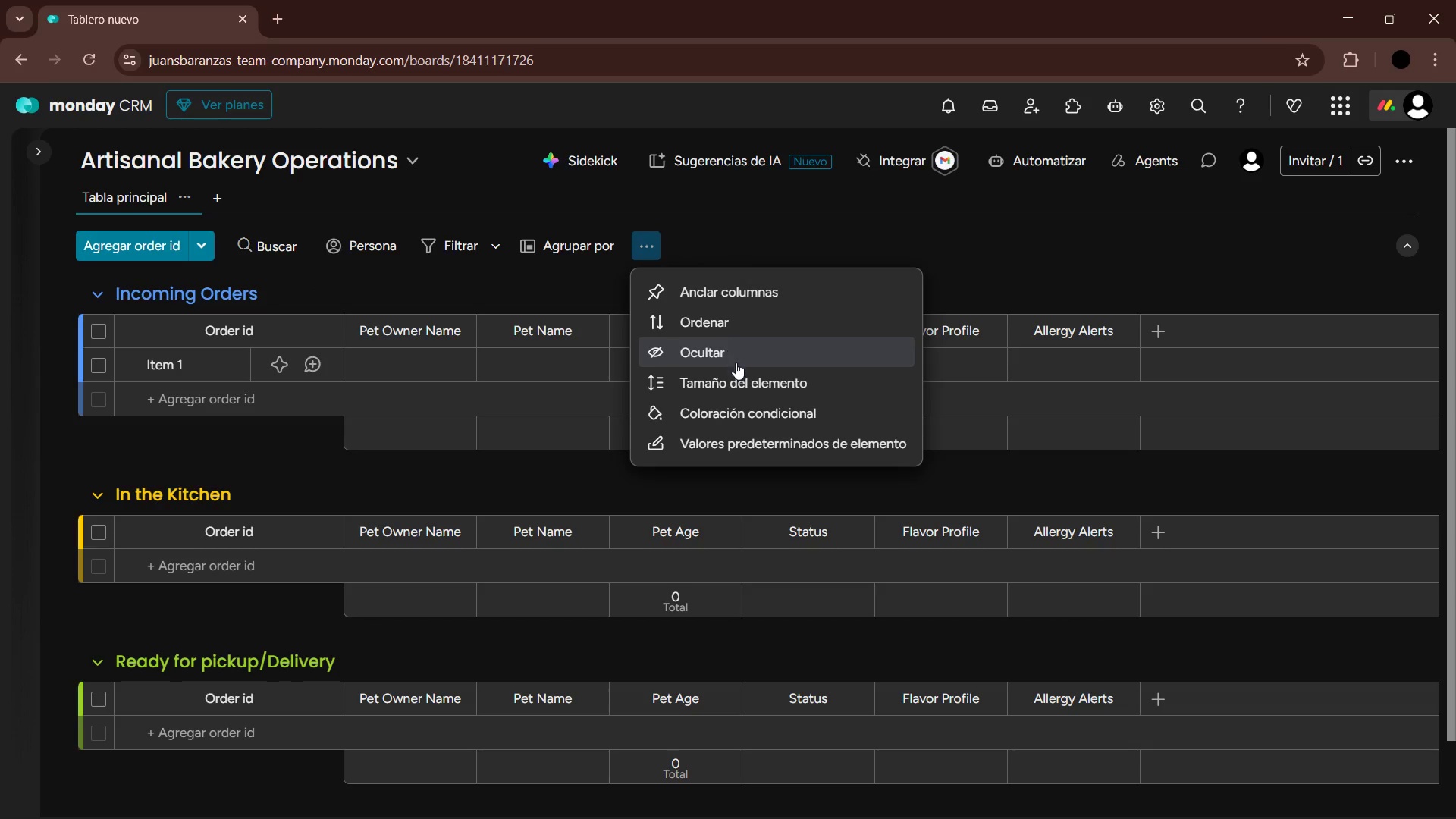 
left_click([742, 408])
 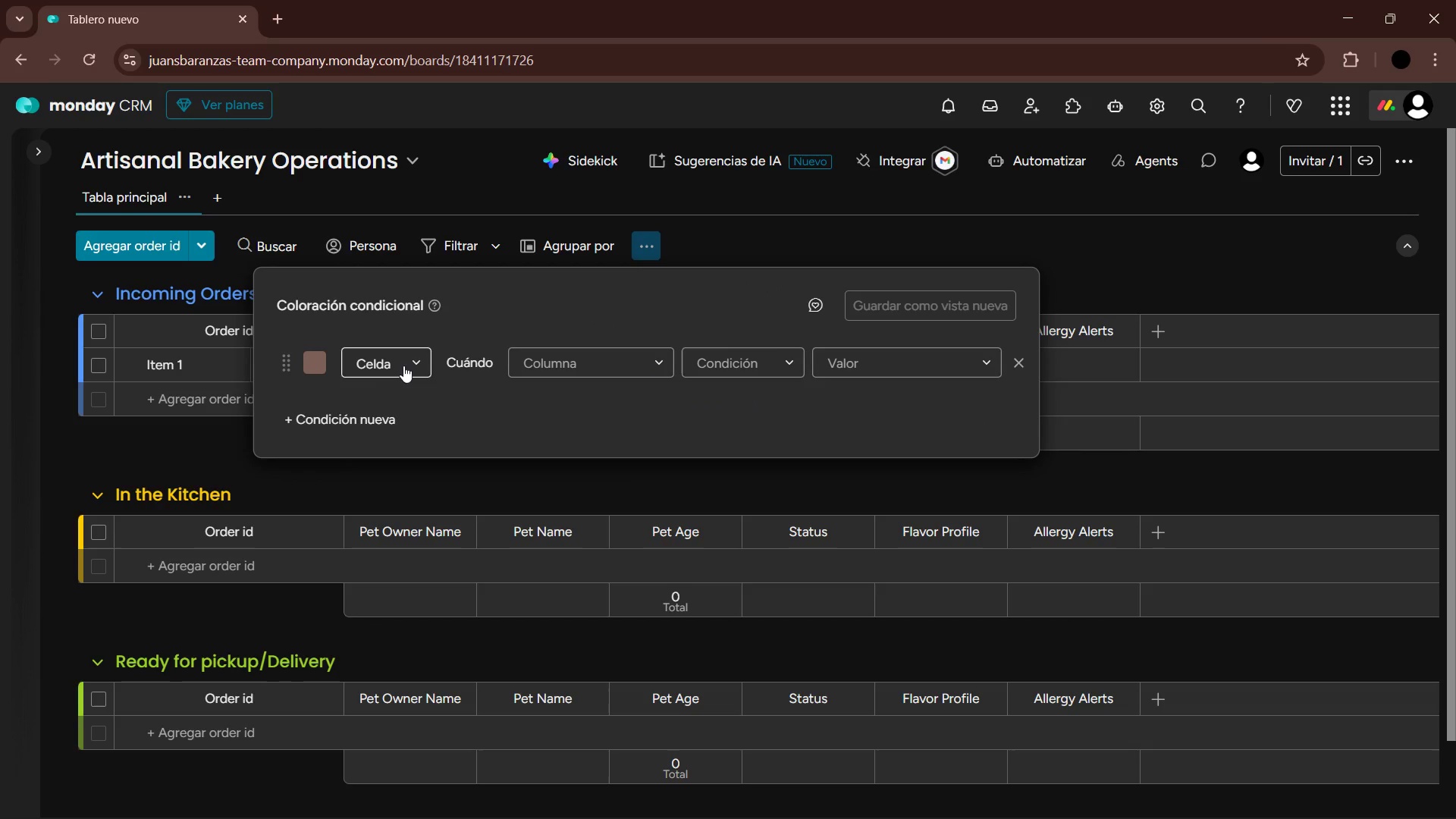 
left_click([330, 360])
 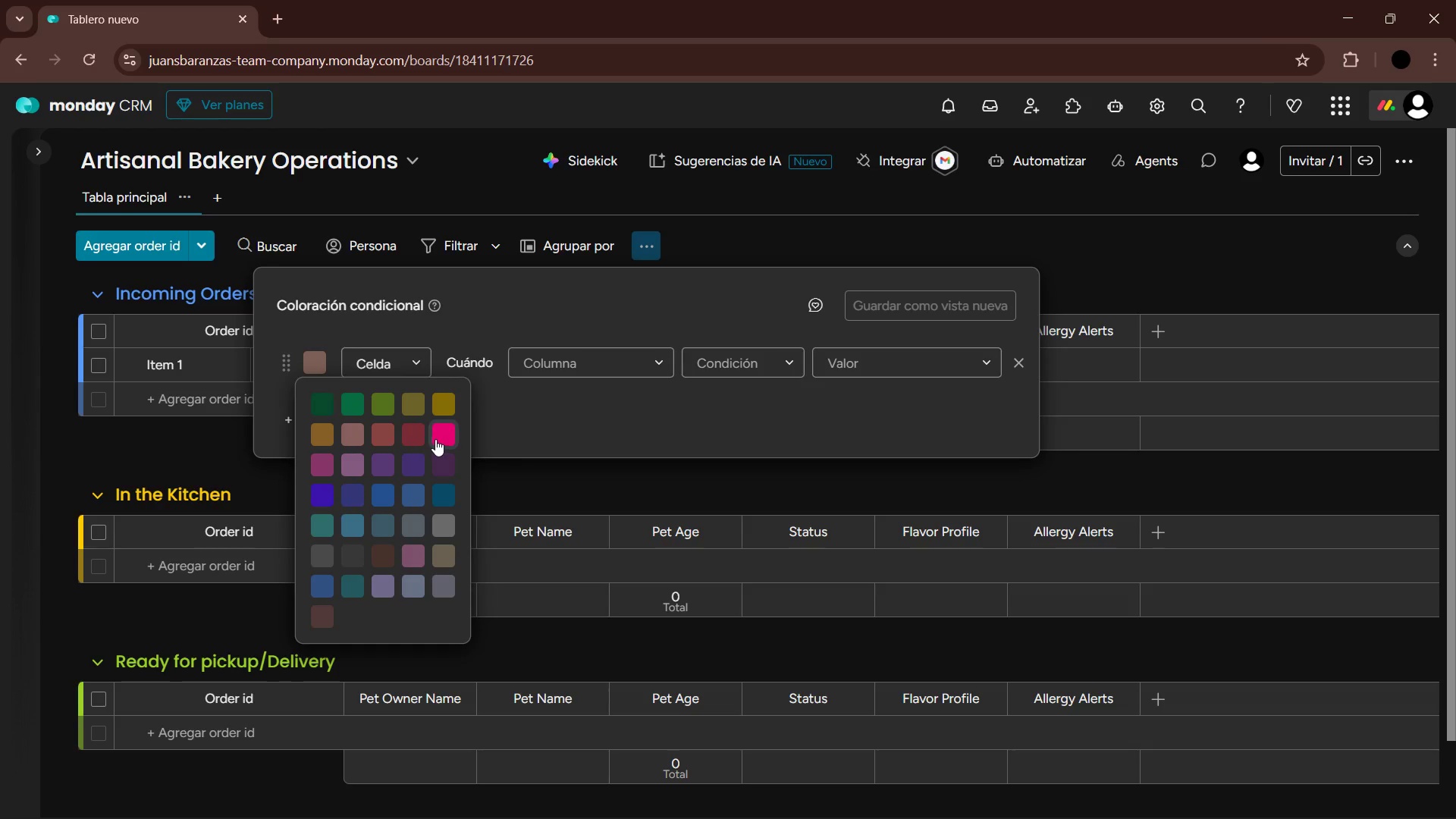 
left_click([413, 438])
 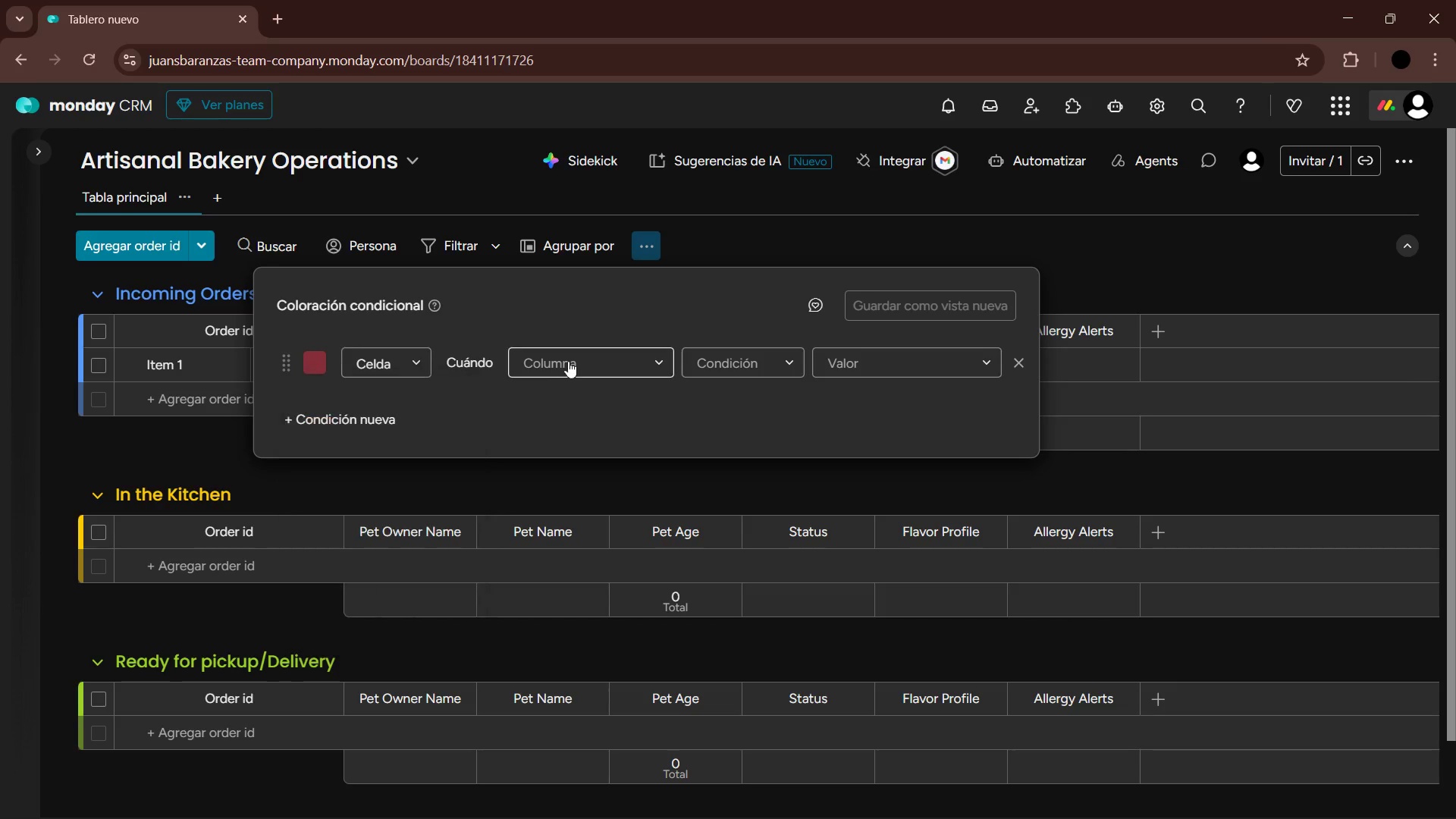 
left_click([579, 364])
 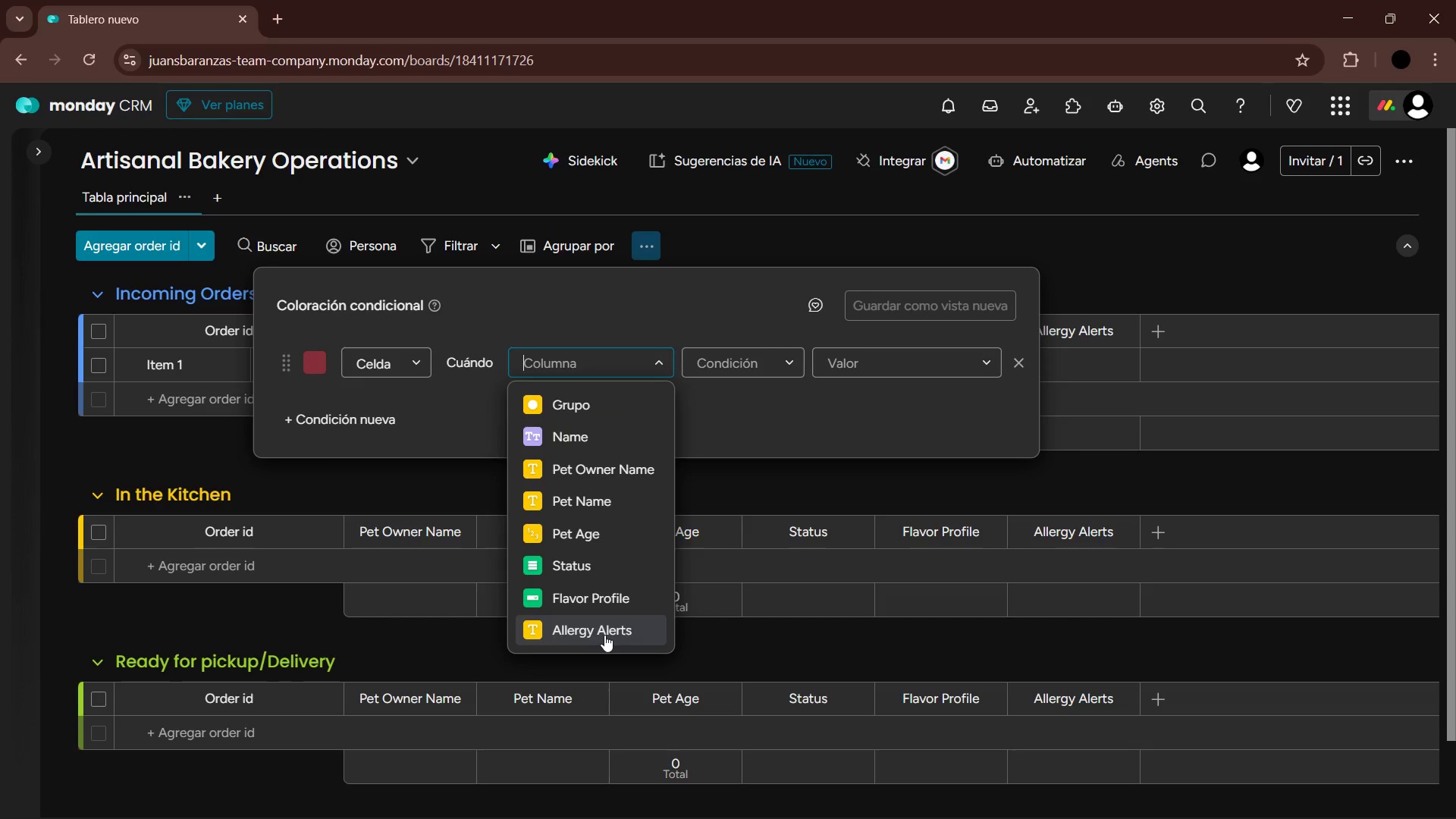 
left_click([745, 360])
 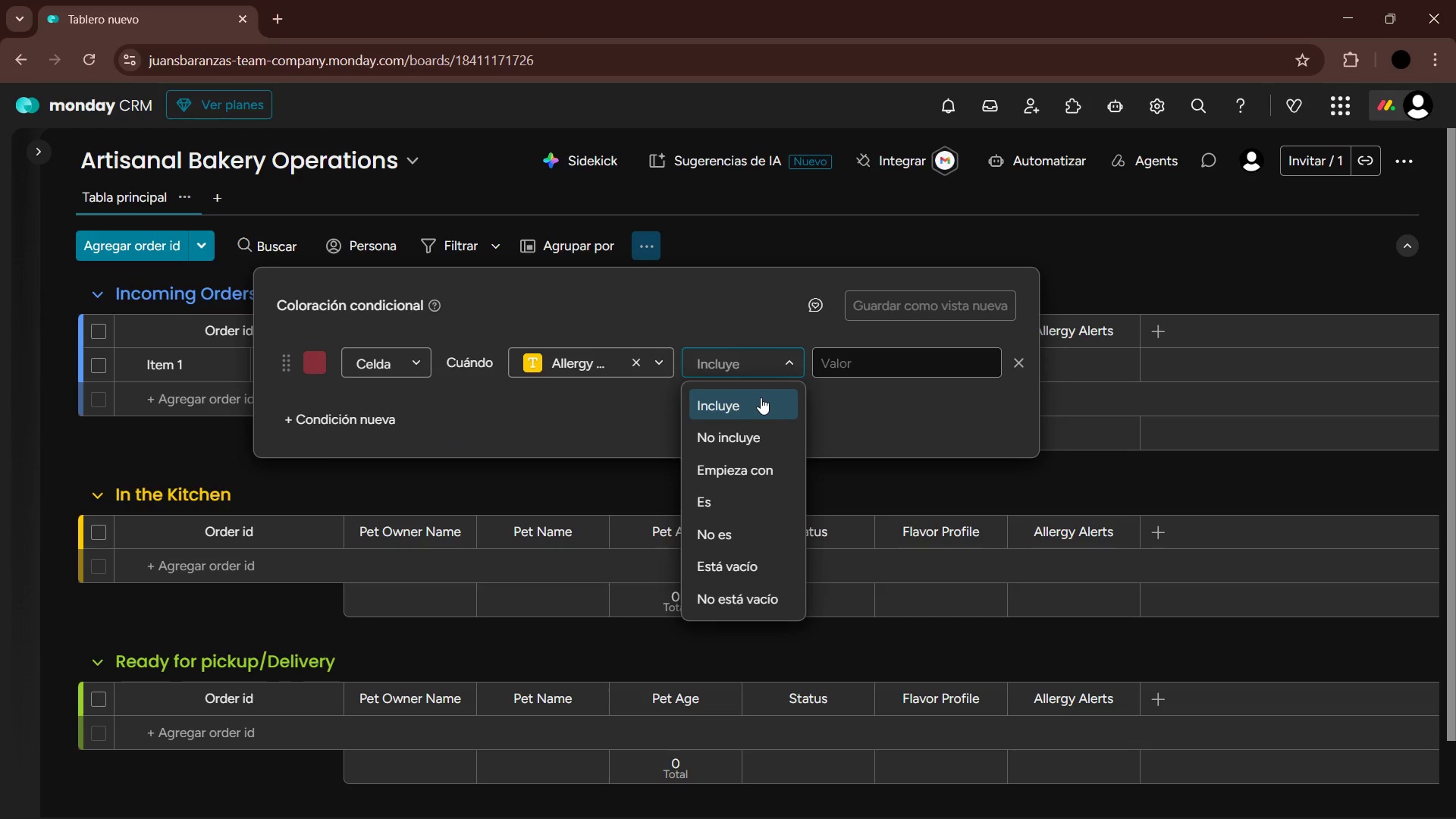 
double_click([857, 368])
 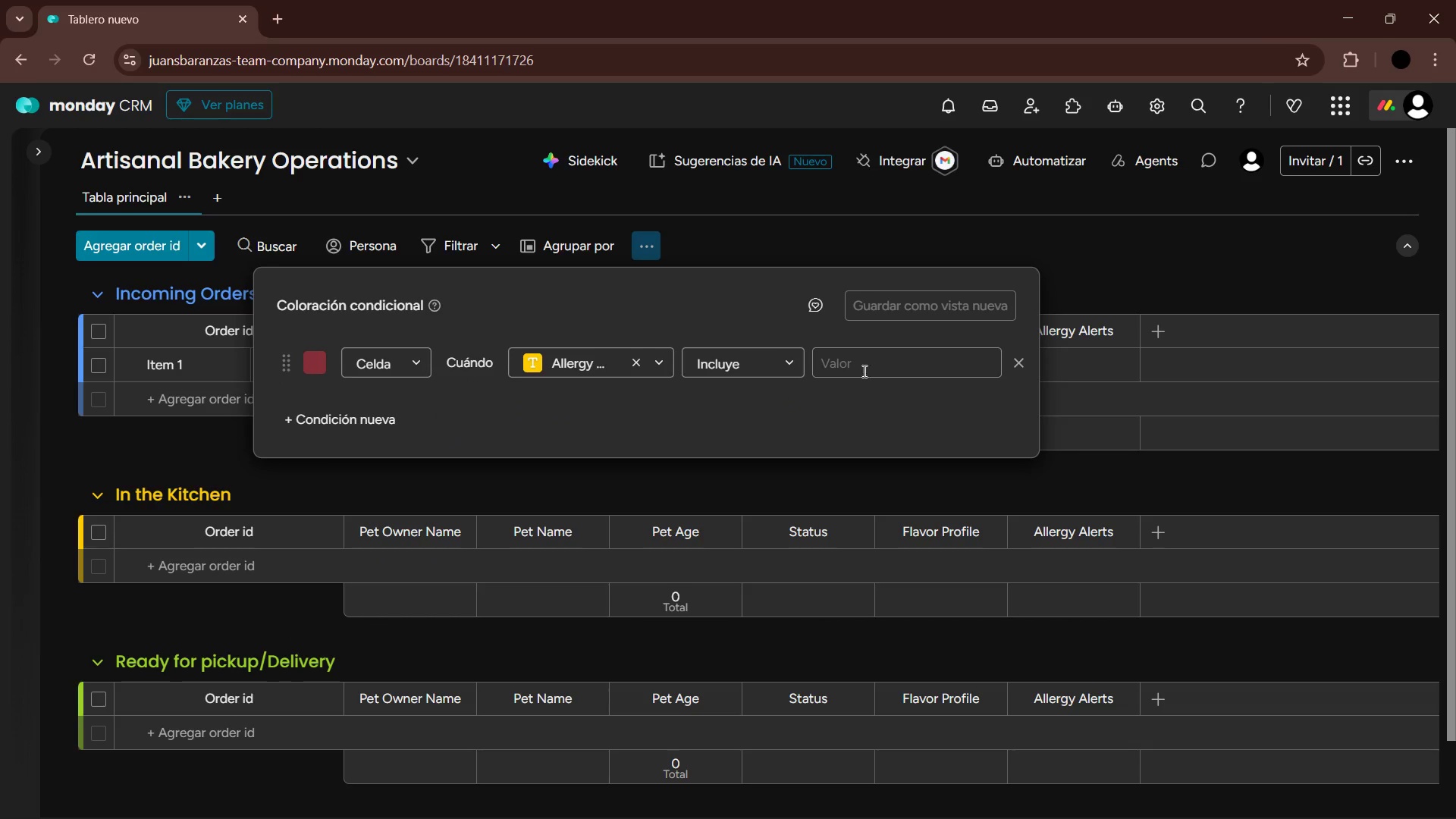 
double_click([866, 408])
 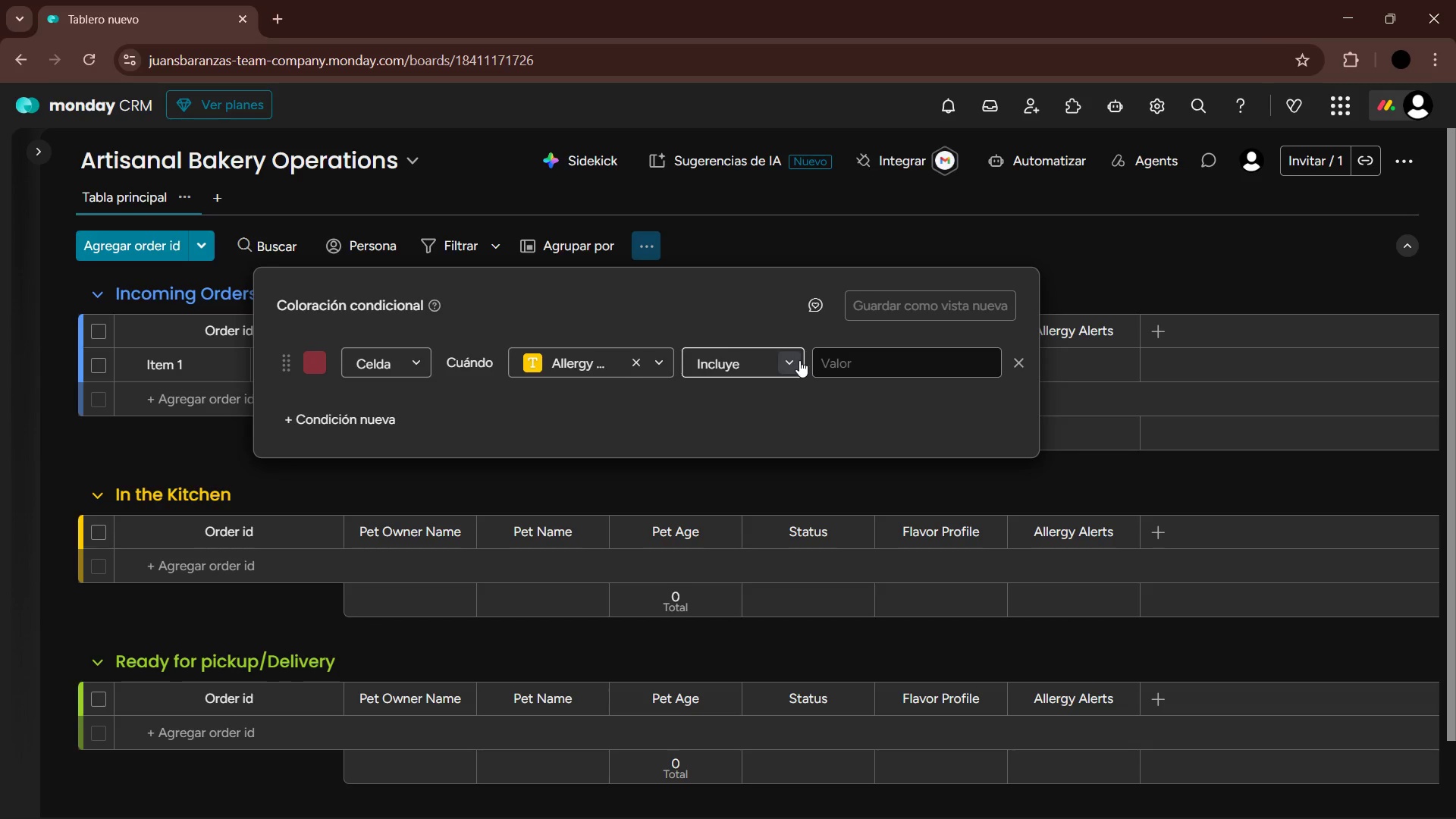 
left_click([908, 304])
 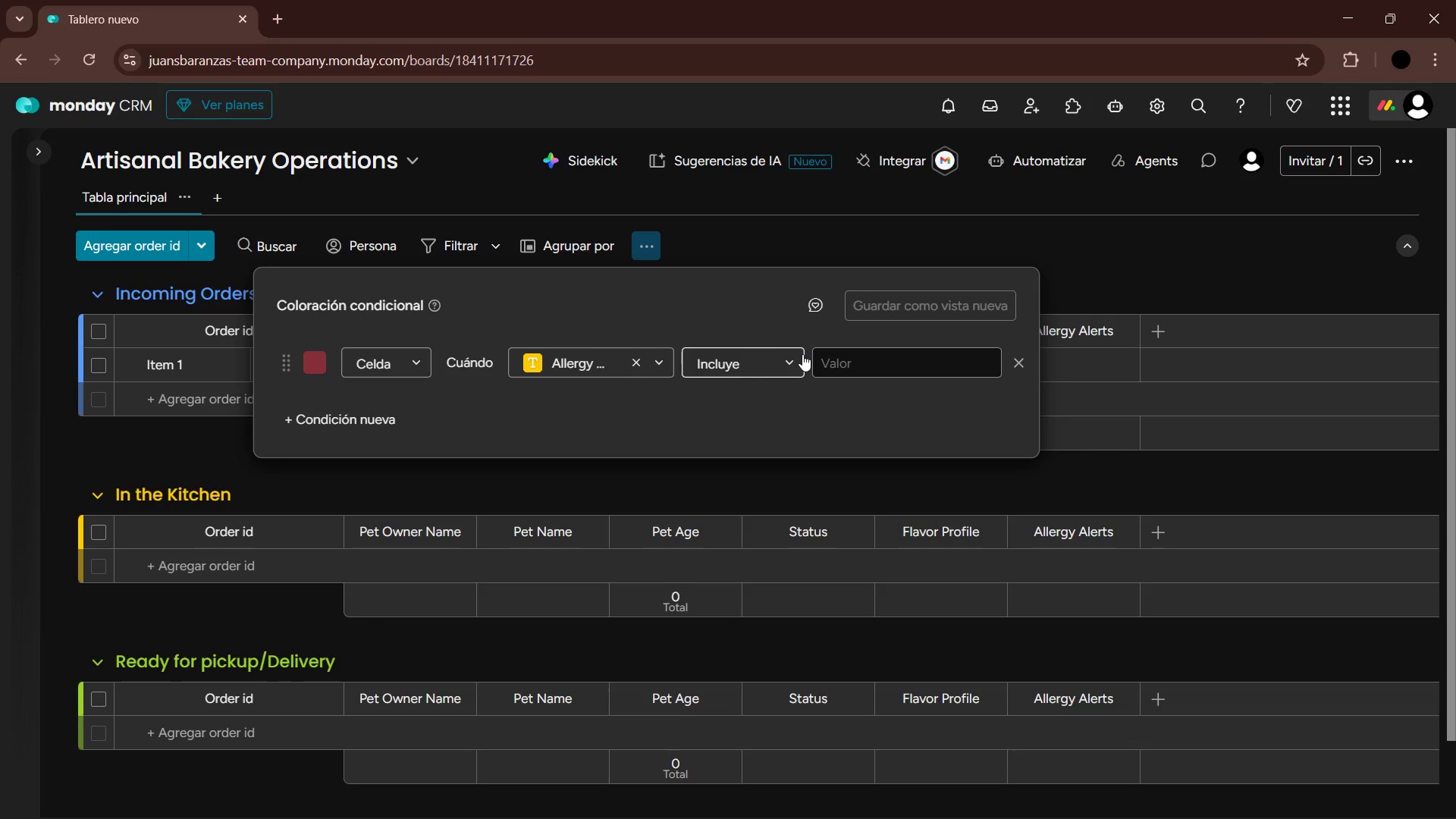 
double_click([798, 356])
 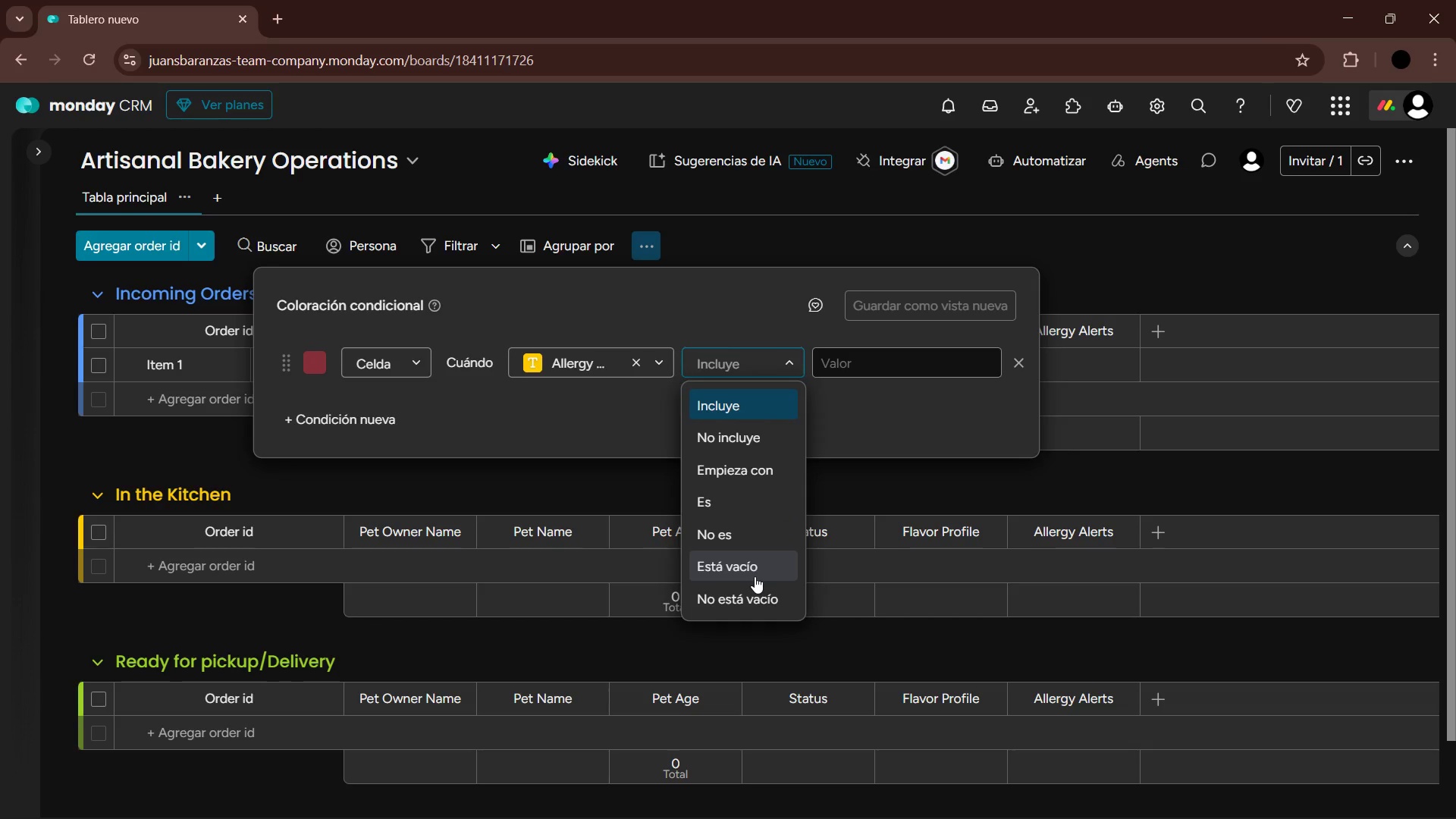 
left_click([747, 593])
 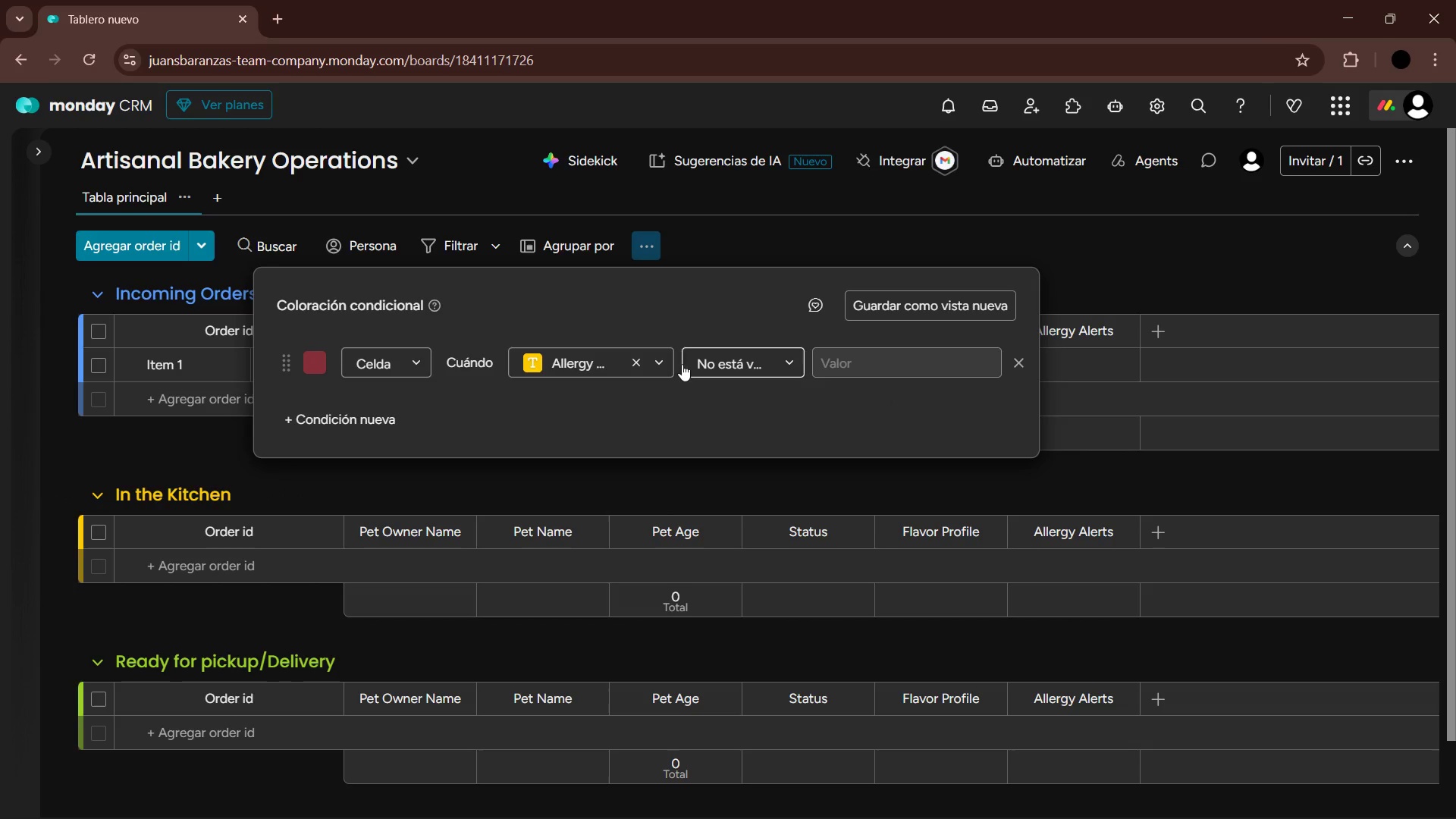 
left_click([920, 309])
 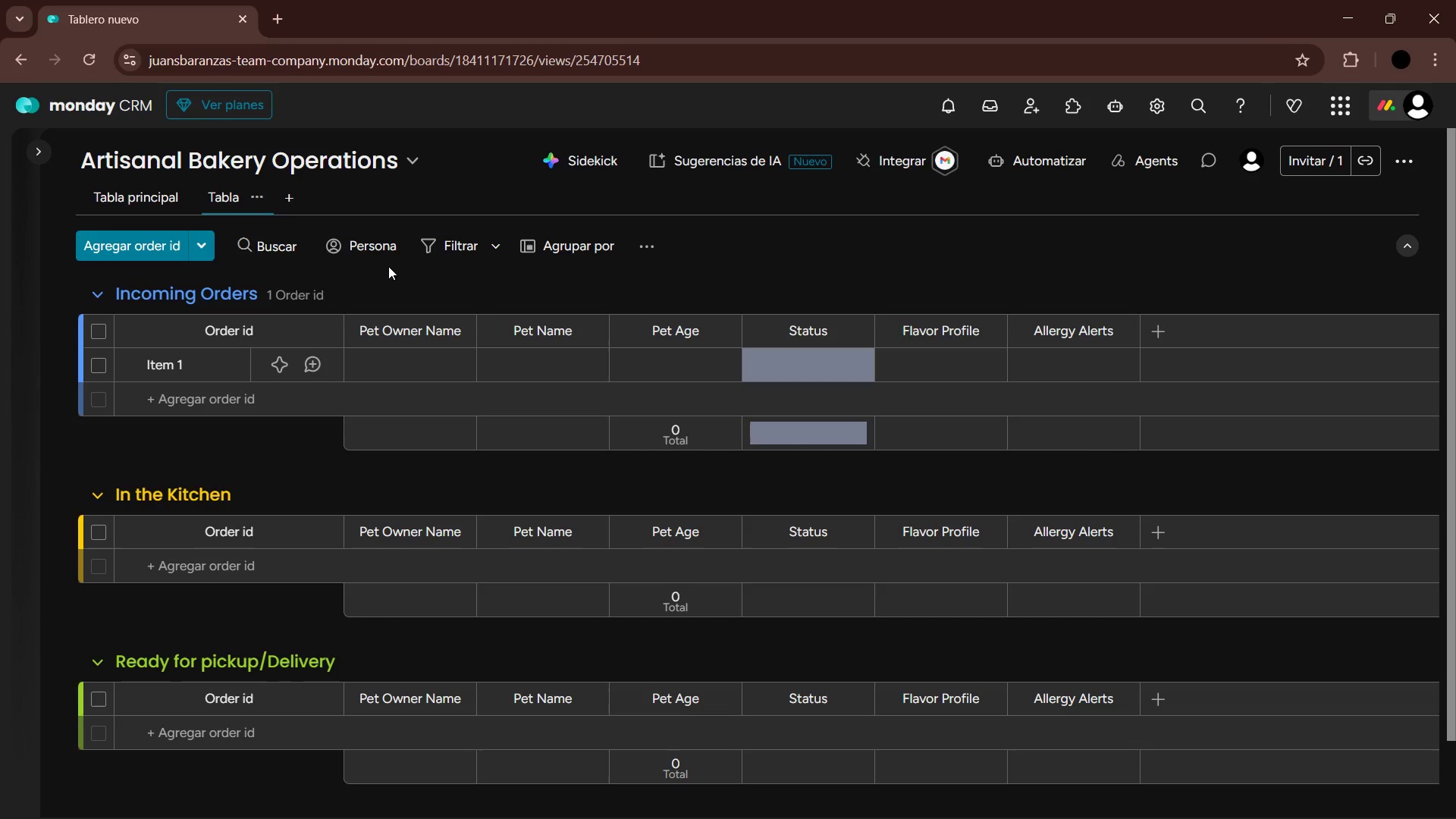 
left_click([181, 195])
 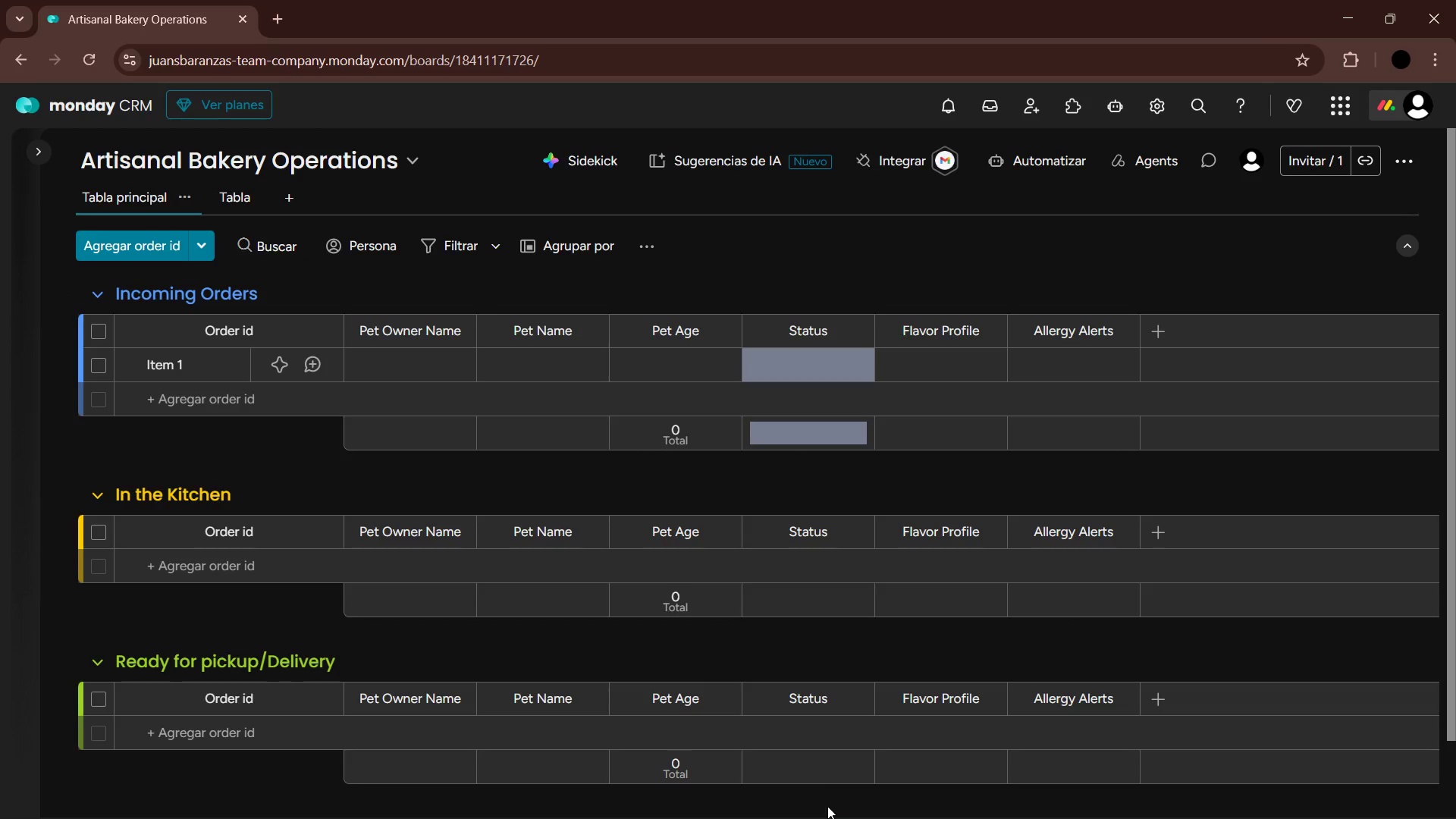 
left_click([890, 795])